 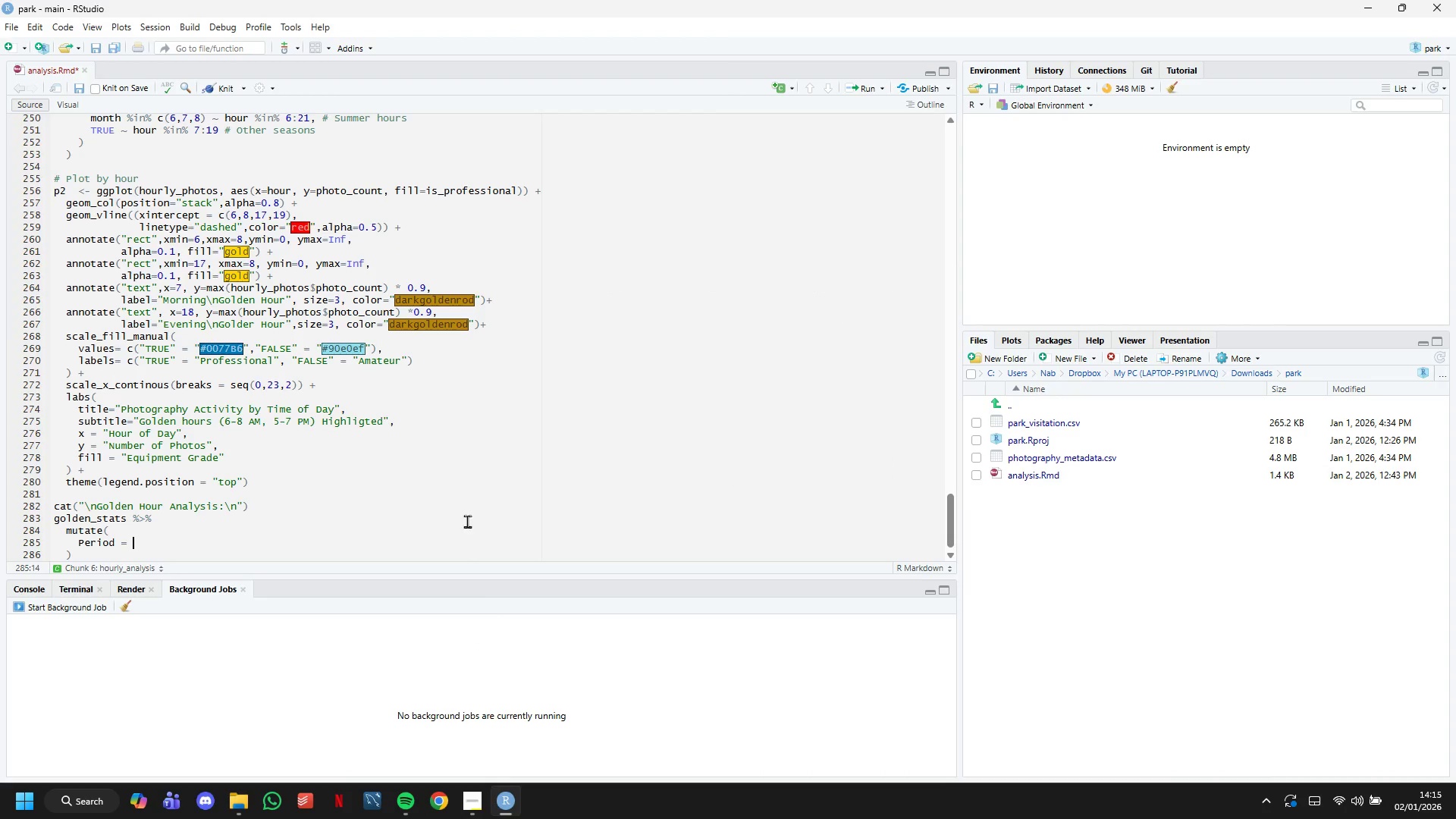 
hold_key(key=ShiftLeft, duration=0.53)
 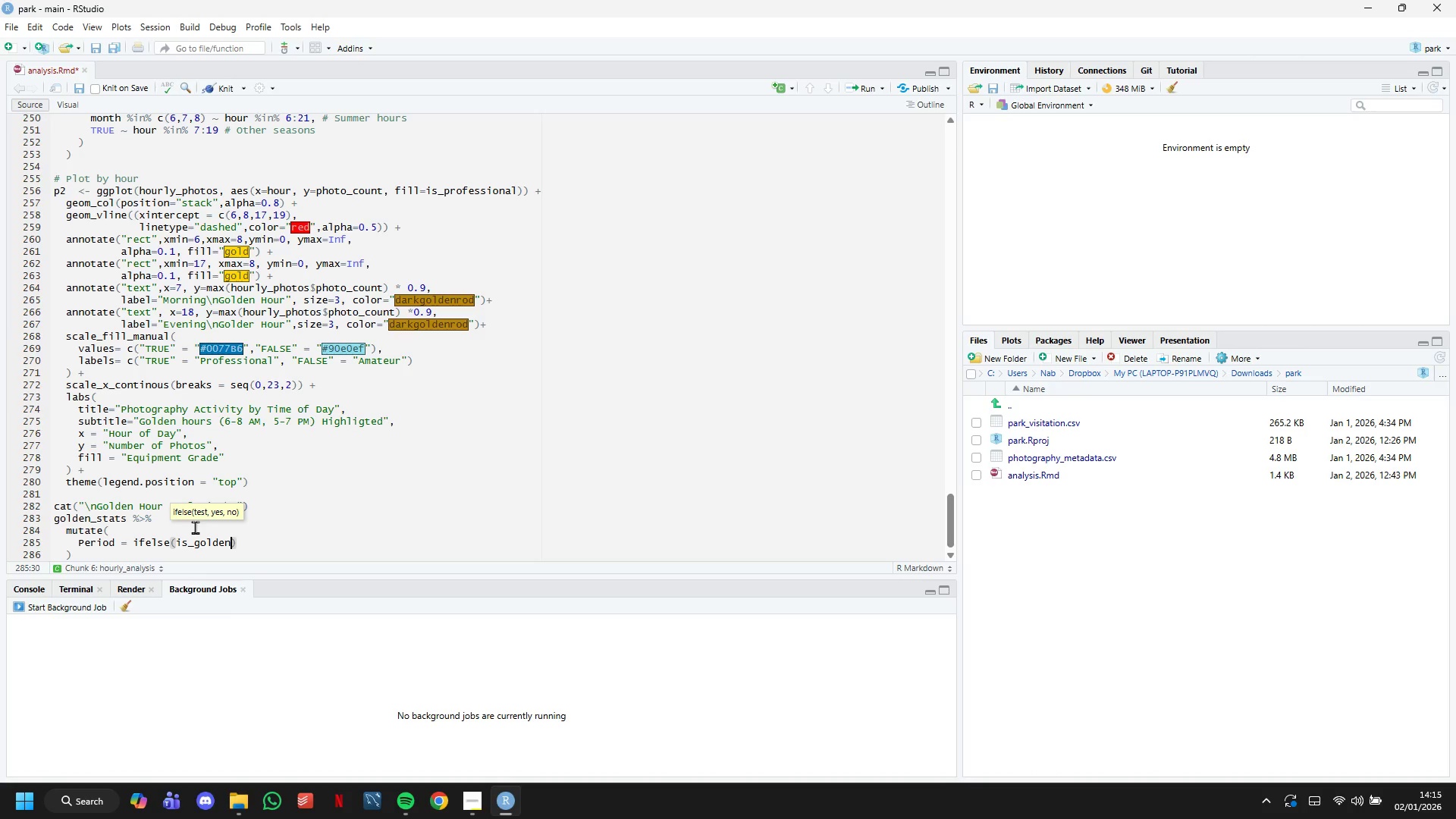 
wait(14.19)
 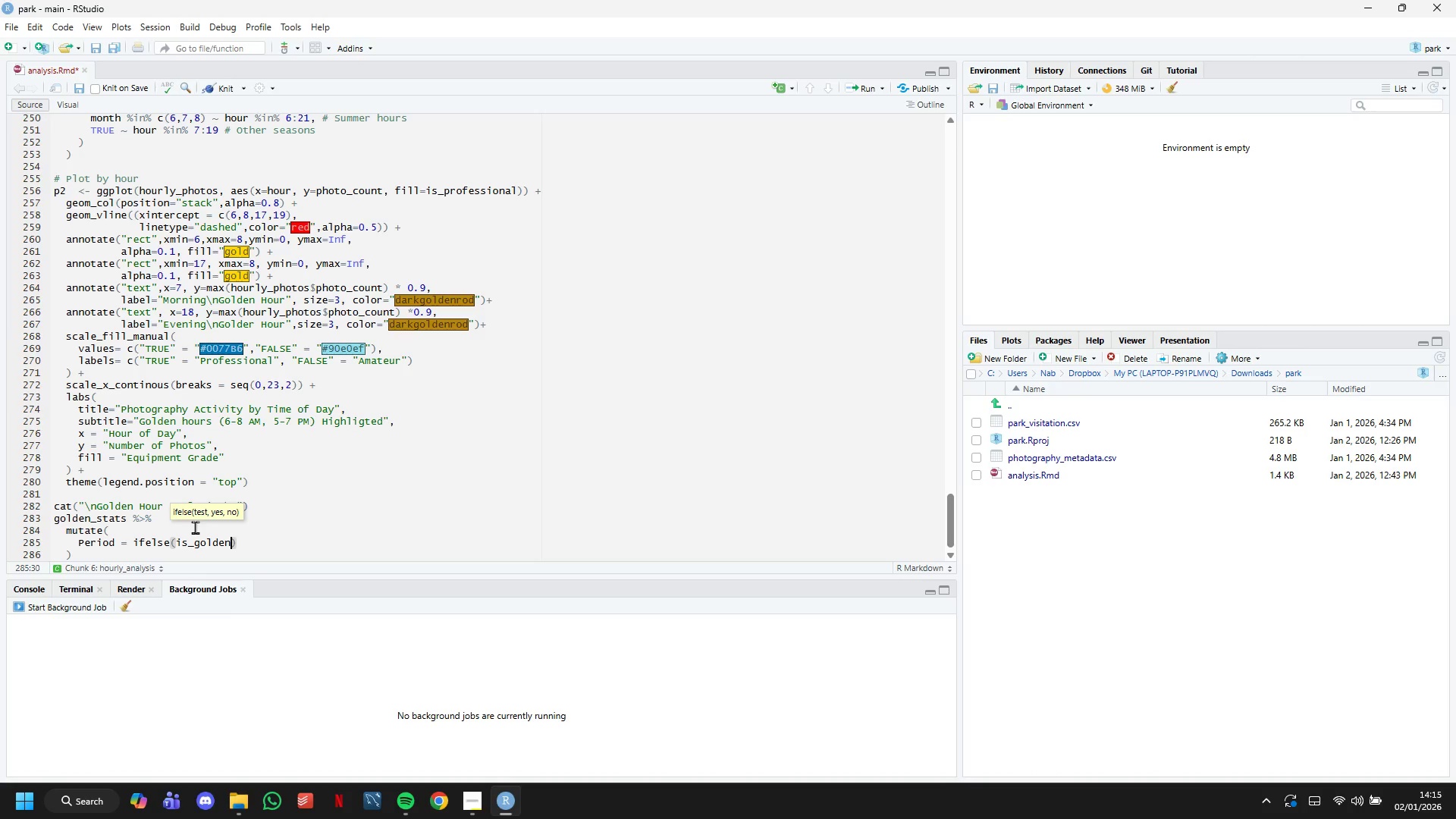 
type(,"Golden Hours (6-9)
key(Backspace)
type(8 AM, 5-7 PM)
 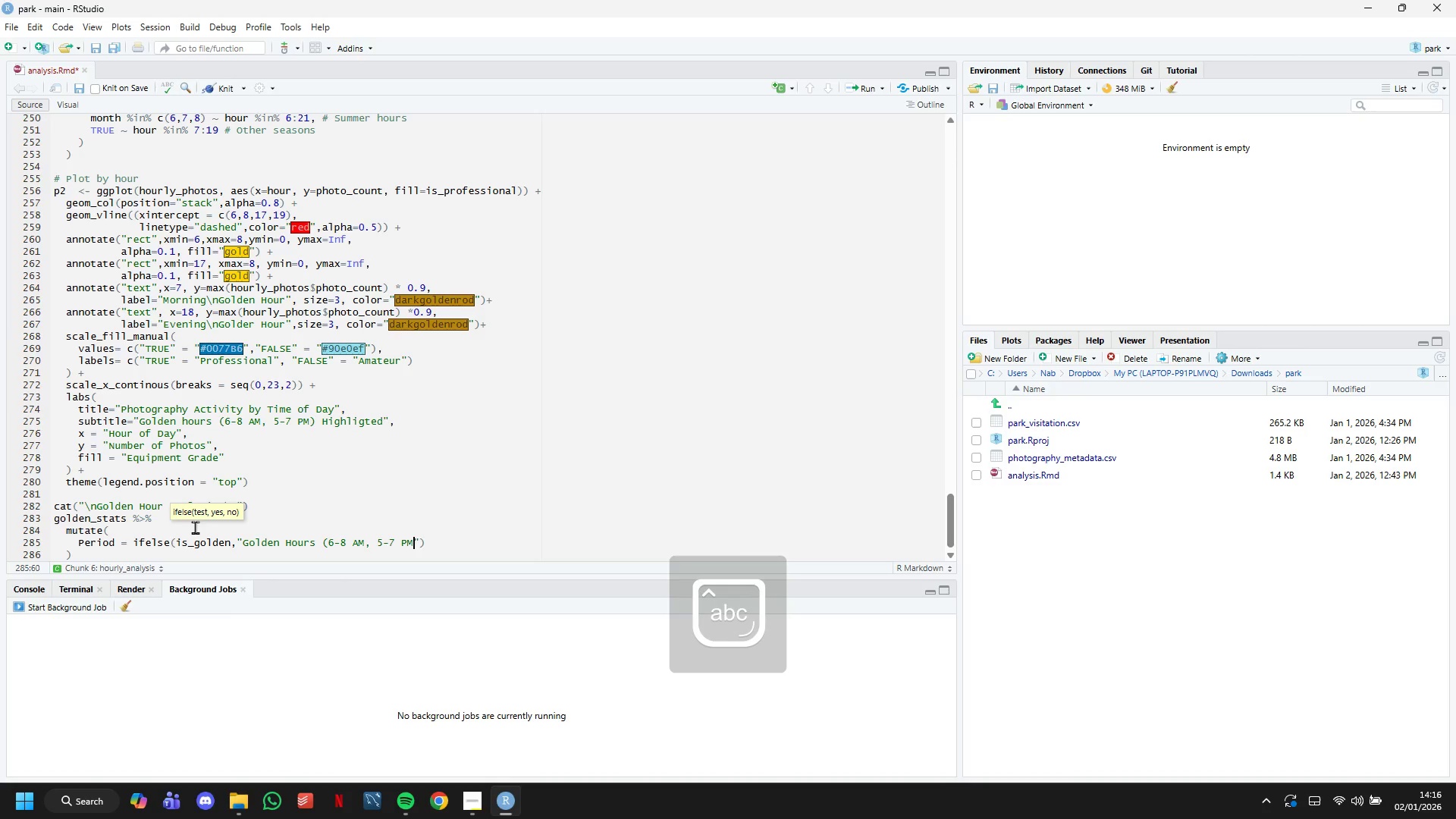 
 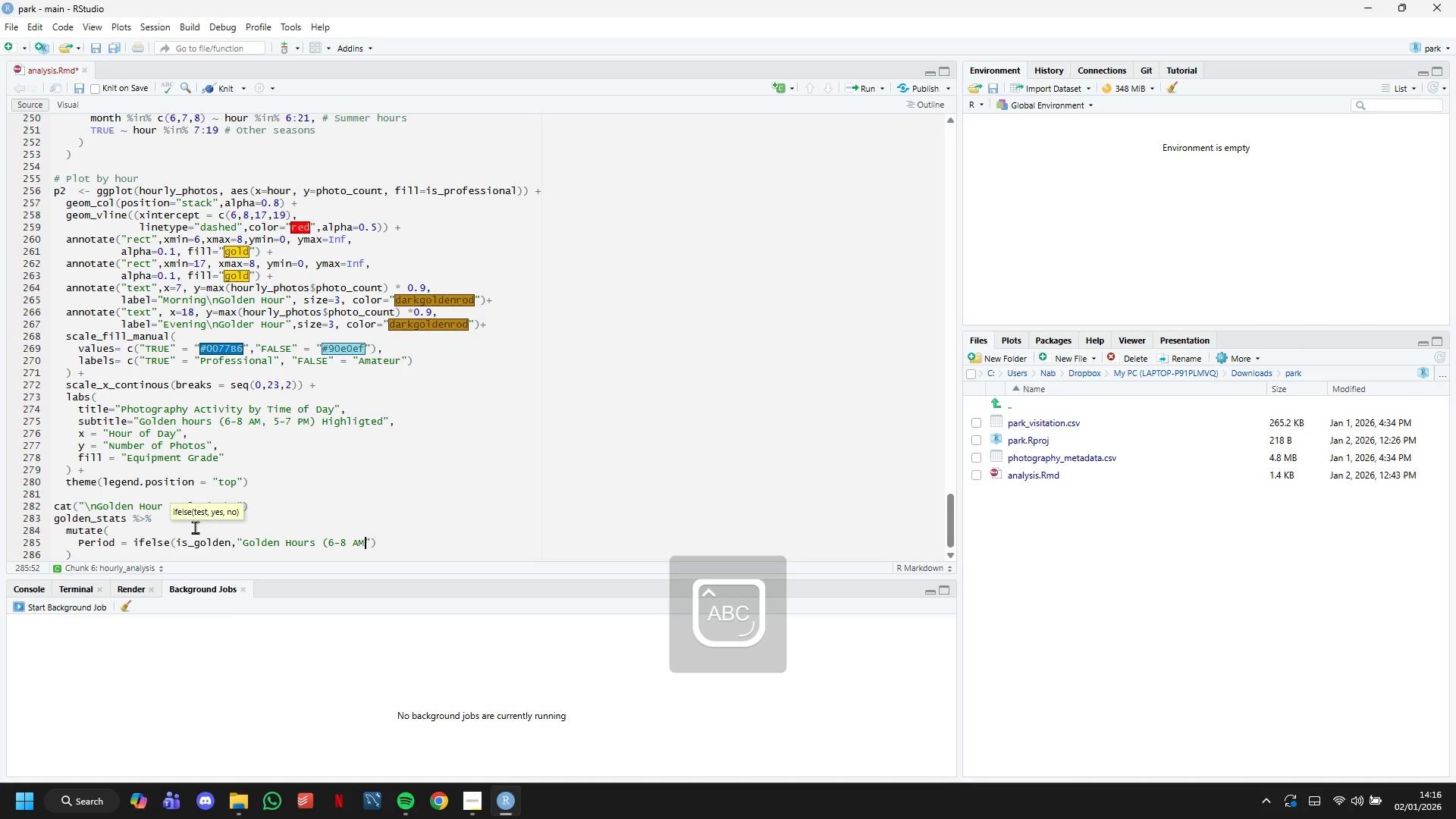 
key(ArrowRight)
 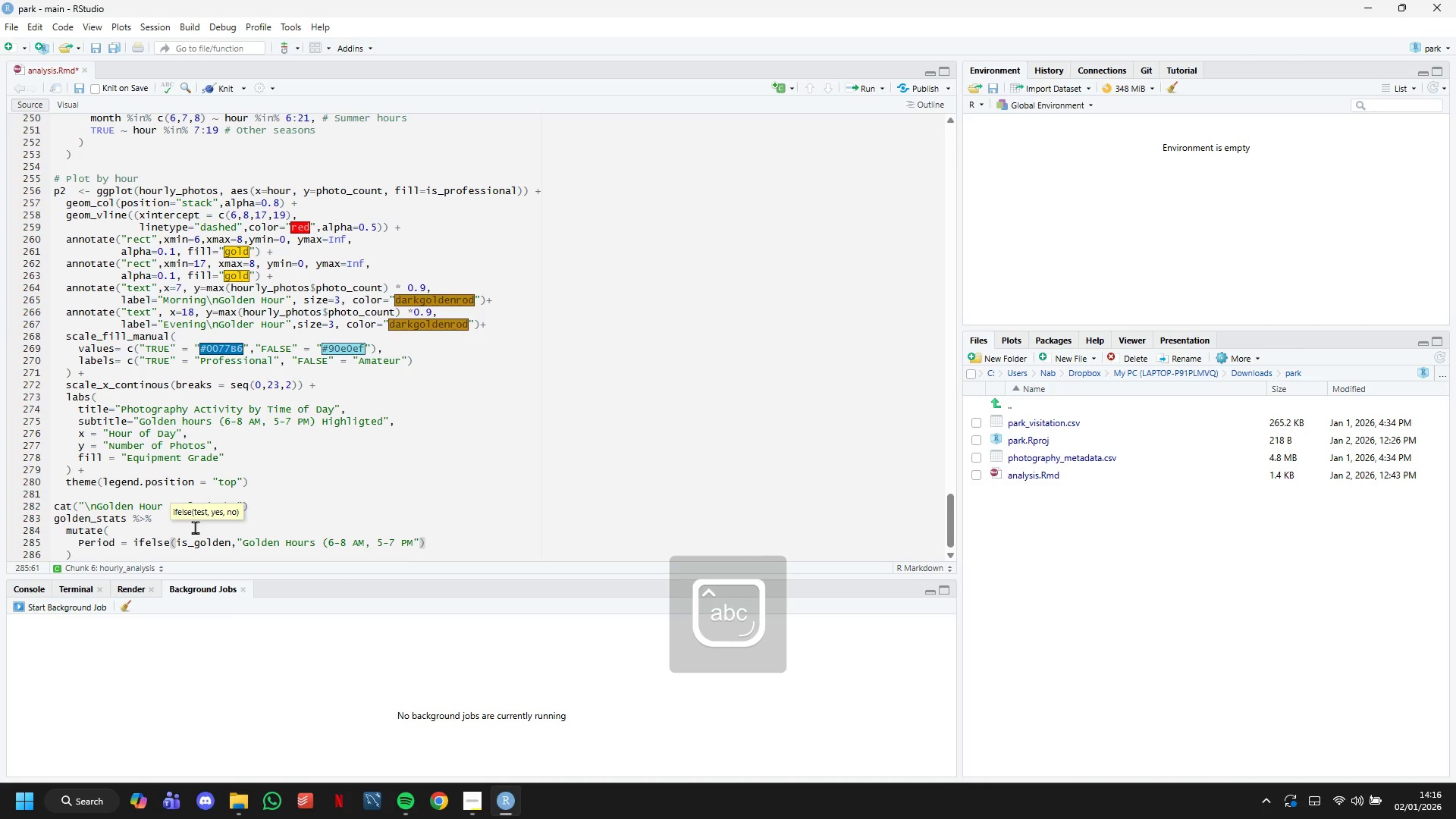 
key(Control+ControlRight)
 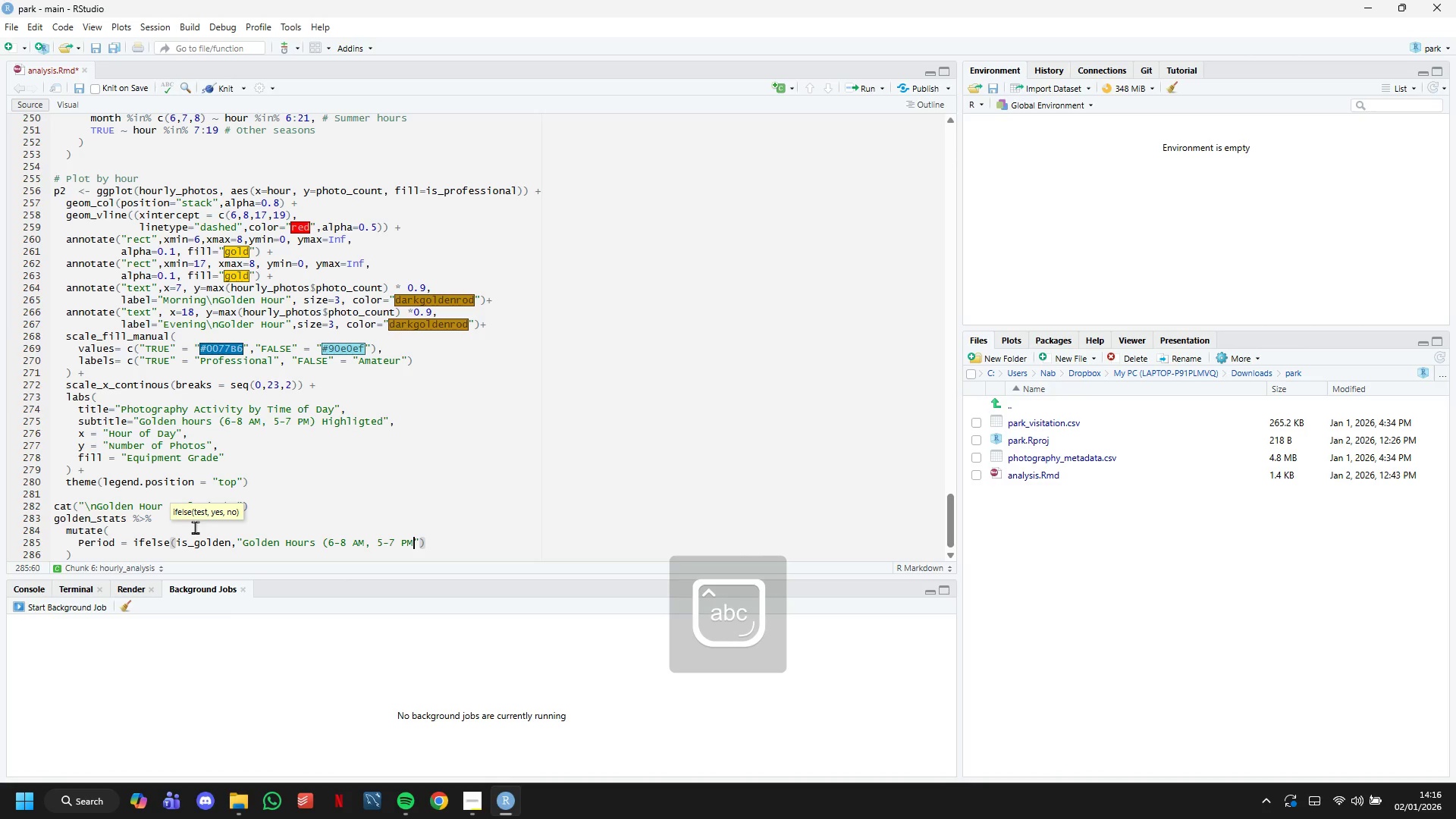 
key(ArrowLeft)
 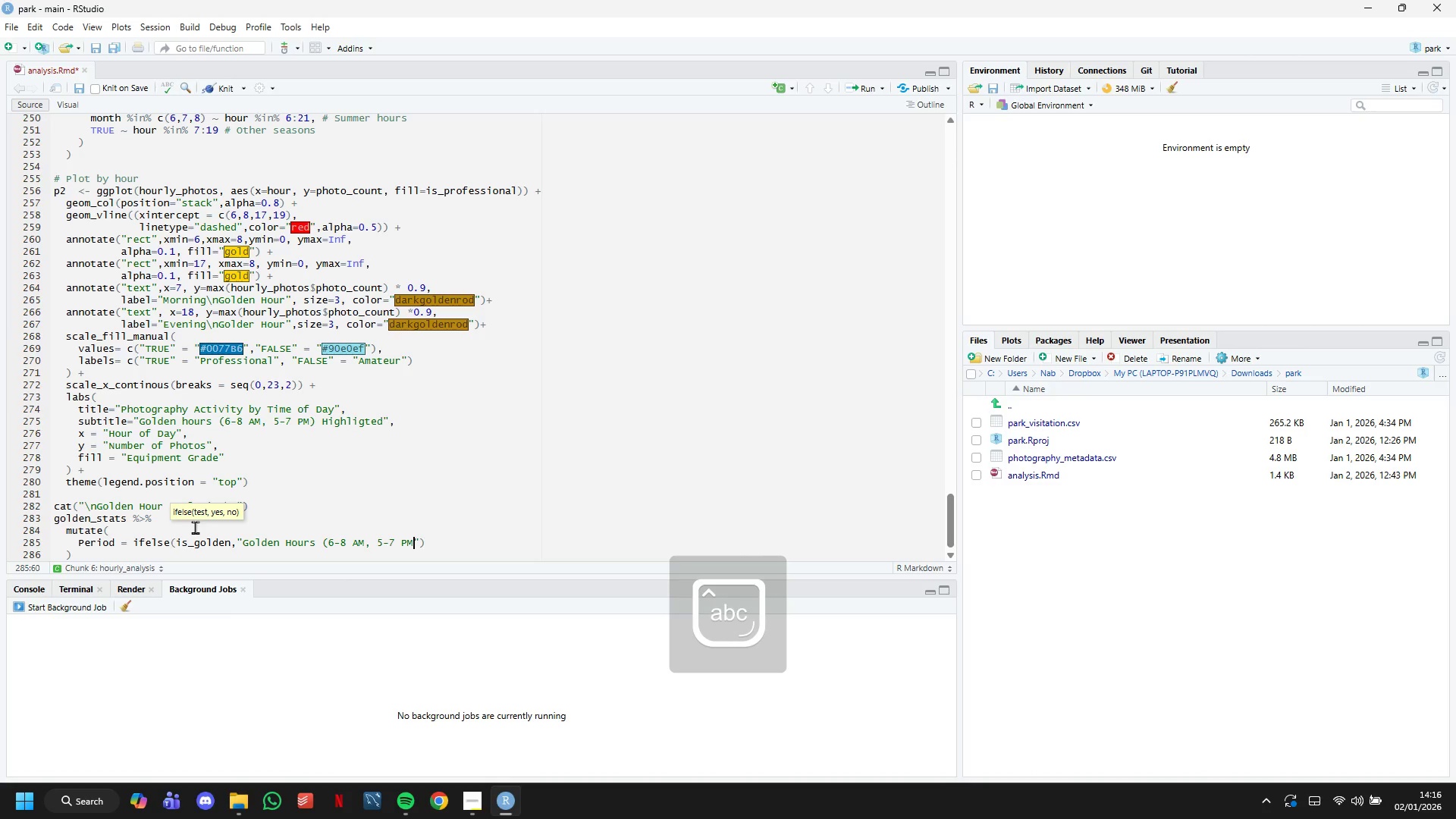 
key(Shift+0)
 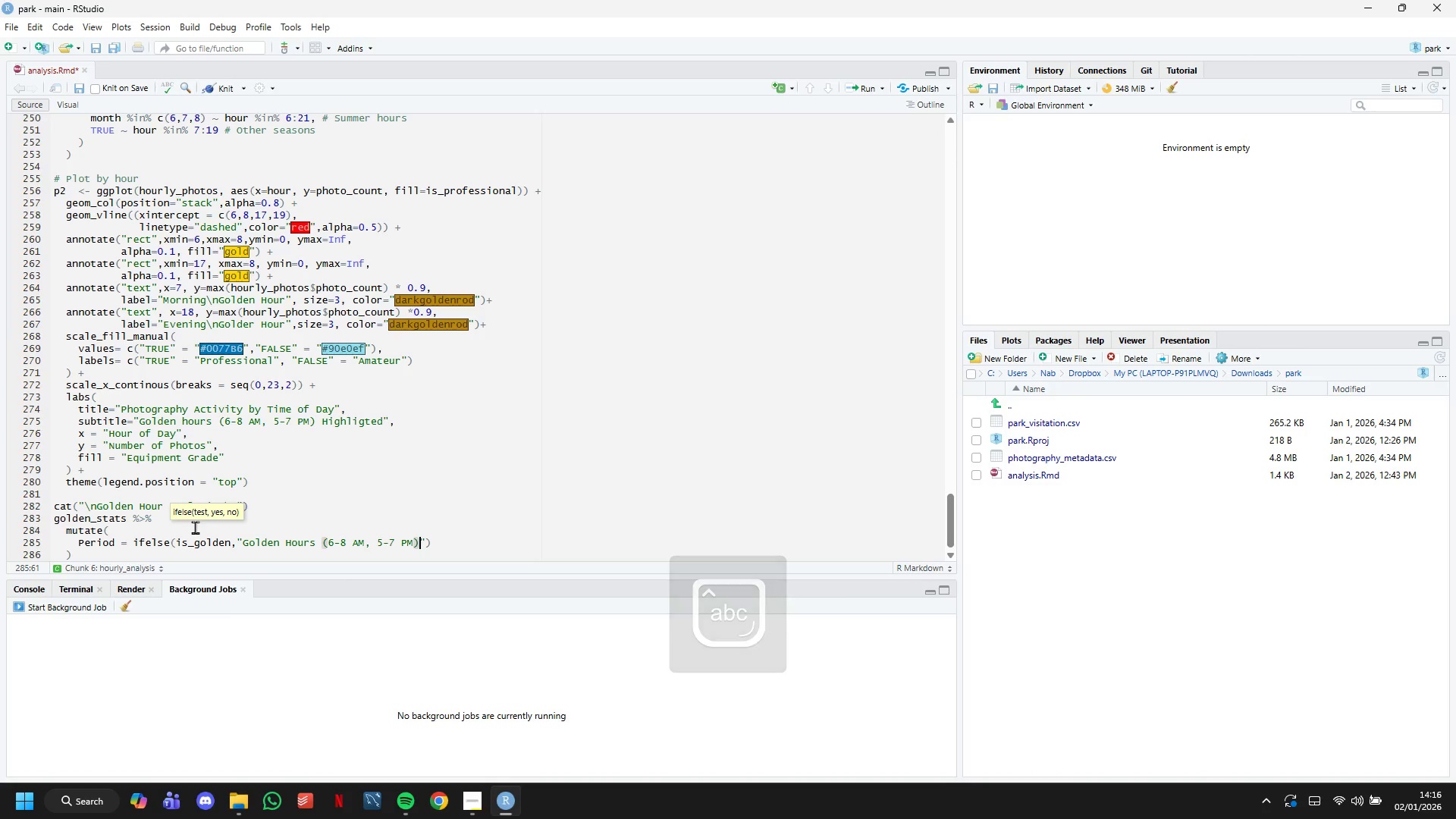 
key(ArrowRight)
 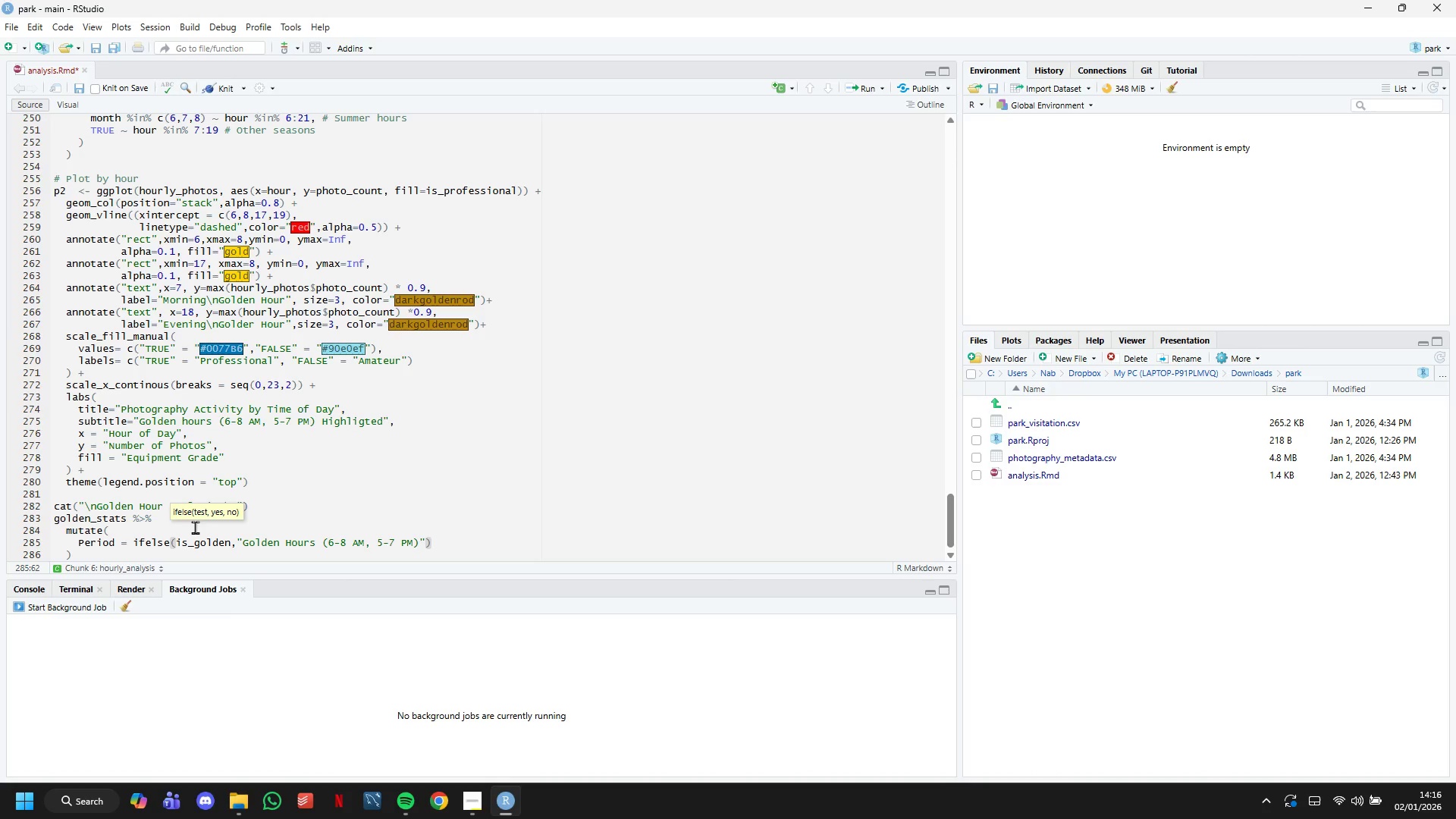 
type(, "I)
key(Backspace)
type(P)
key(Backspace)
type(Other Hours)
 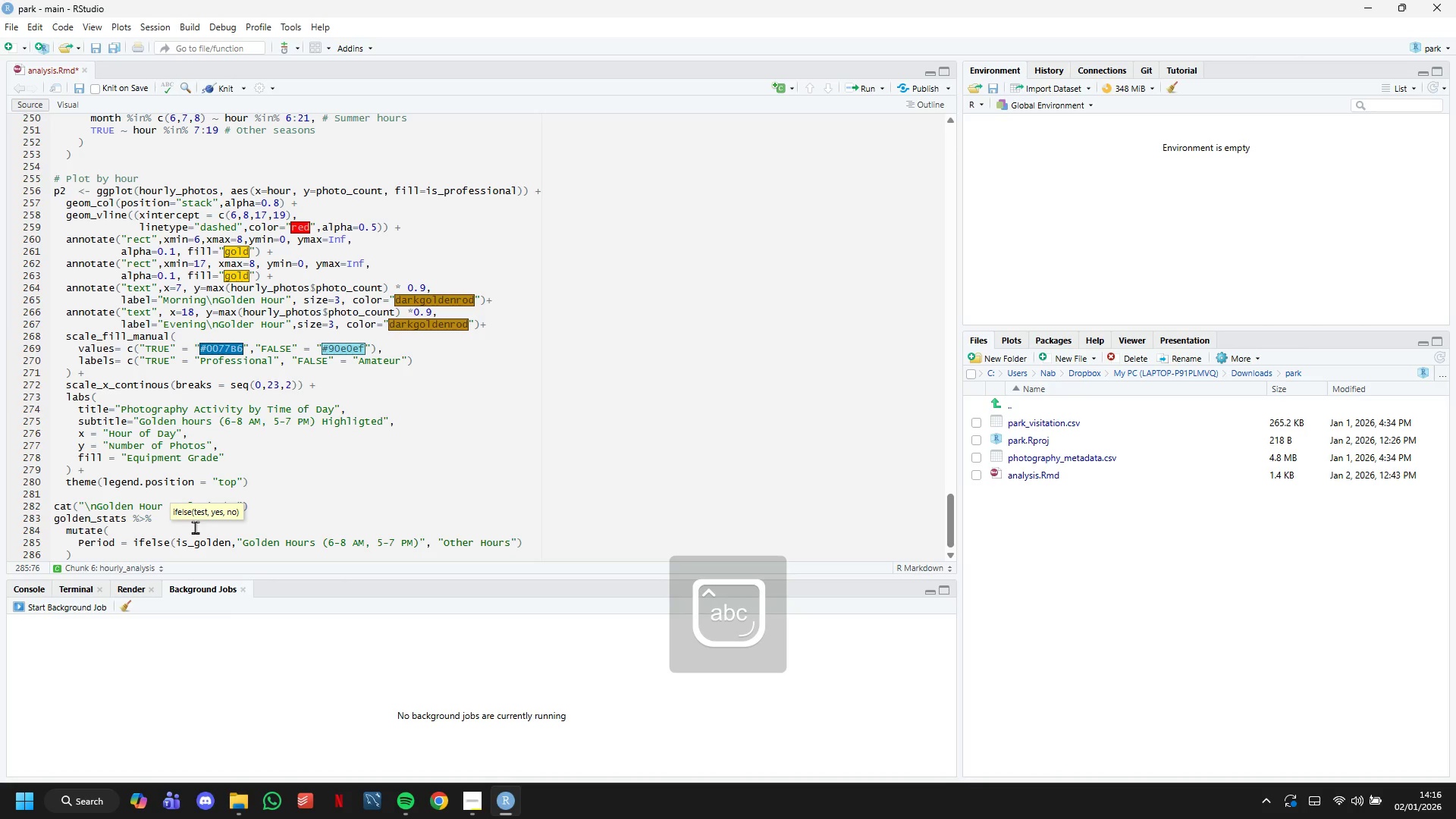 
key(ArrowRight)
 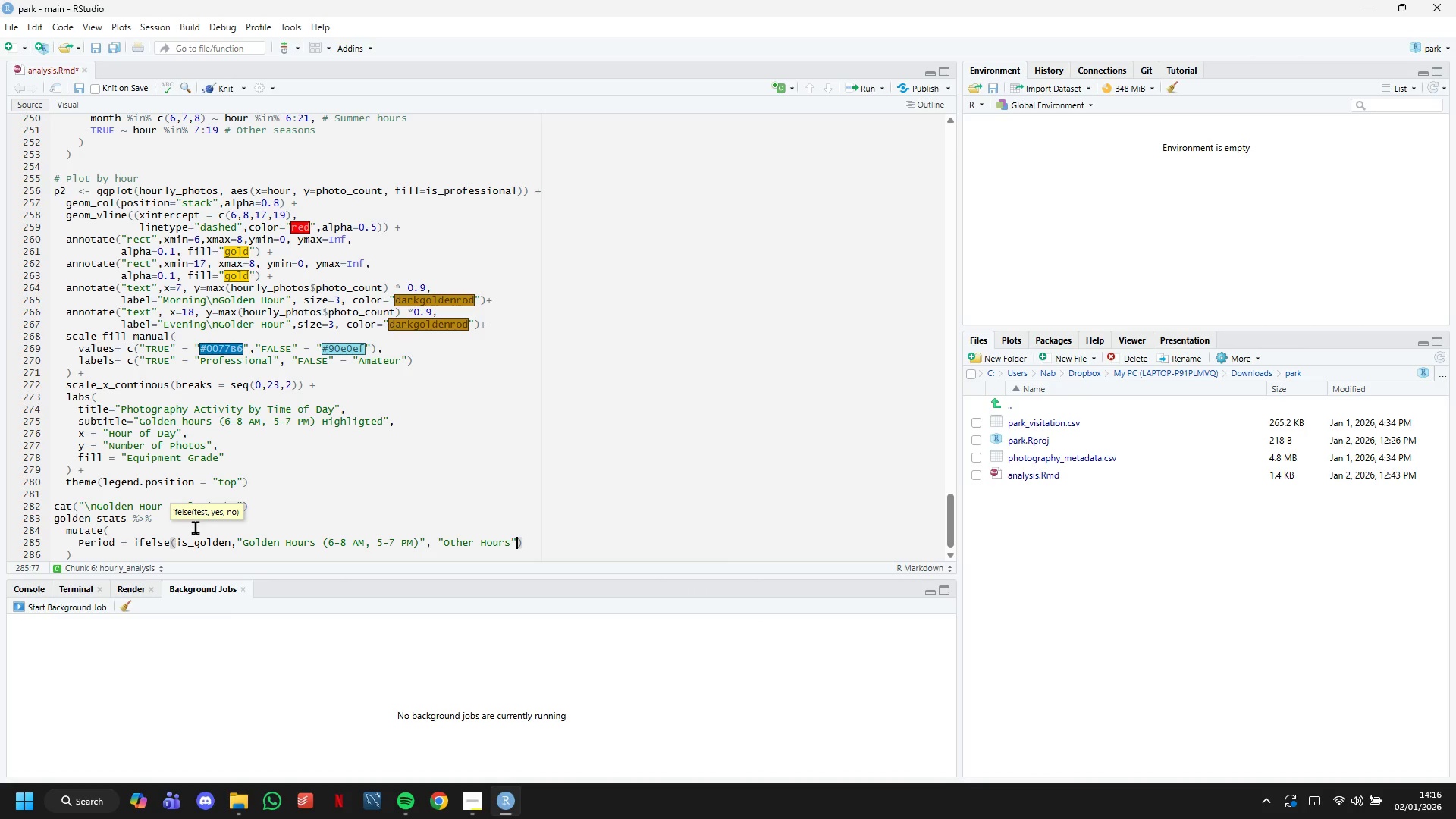 
key(ArrowRight)
 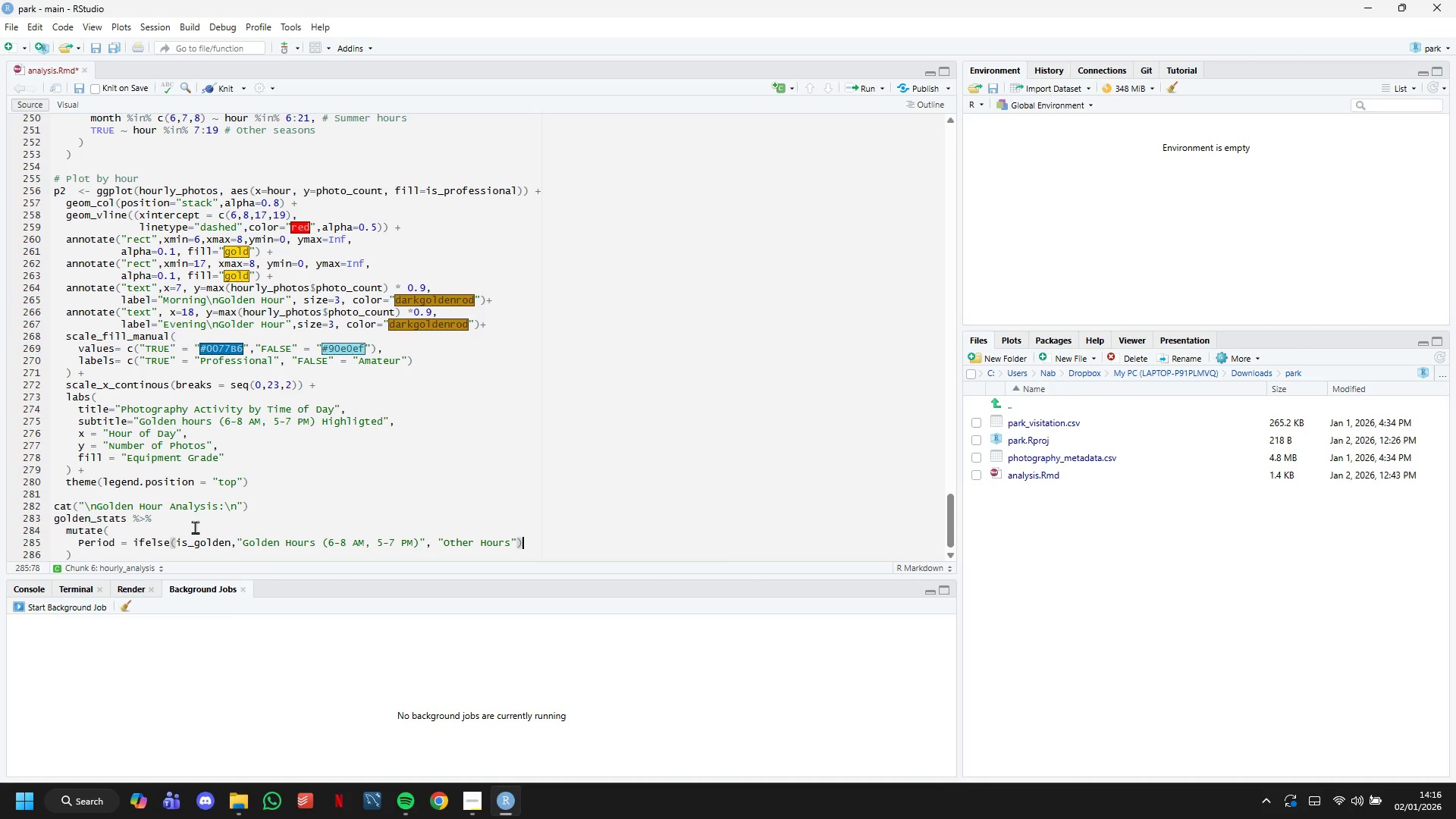 
key(Shift+ShiftRight)
 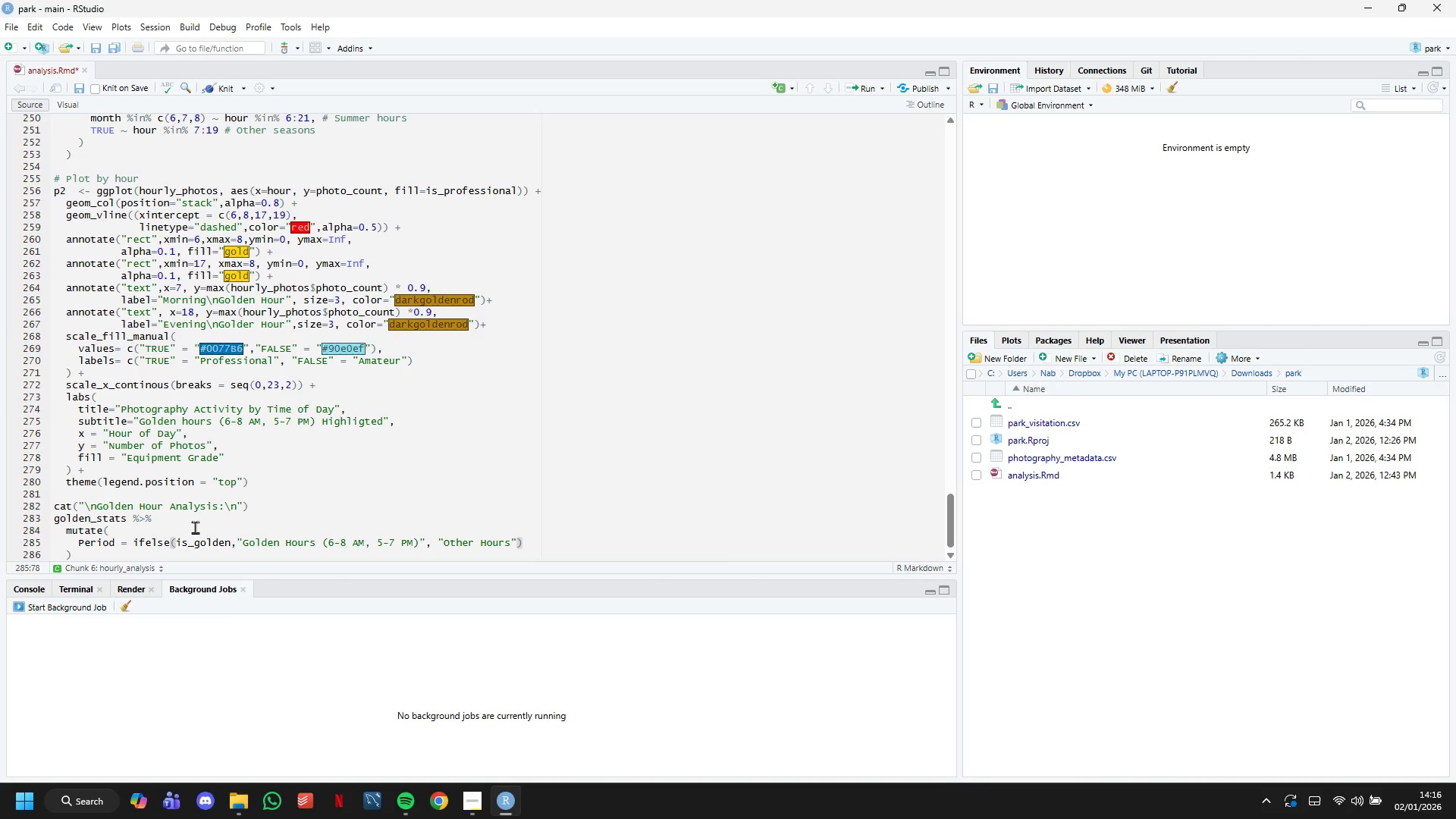 
key(Comma)
 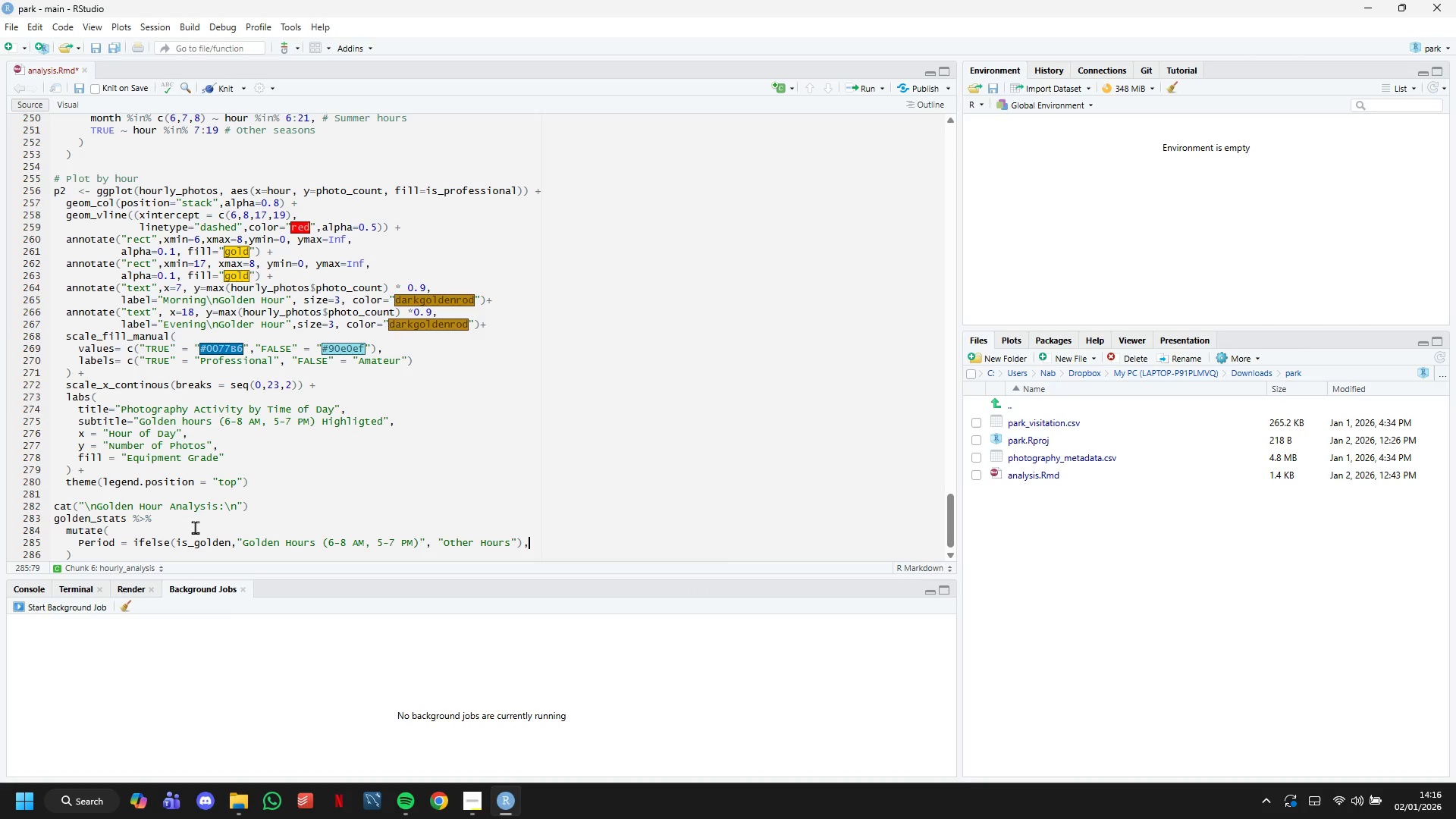 
key(Enter)
 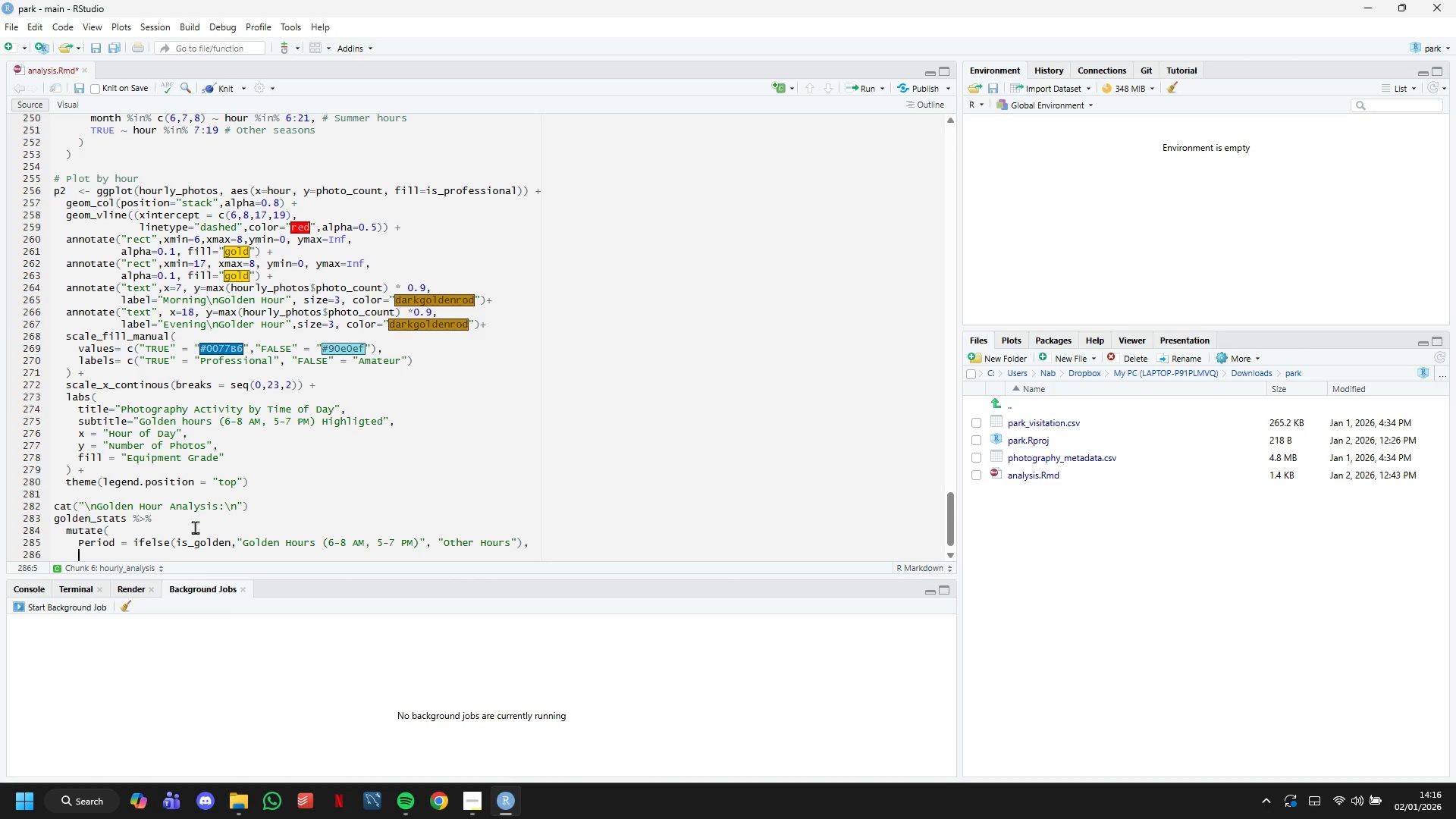 
key(Backquote)
 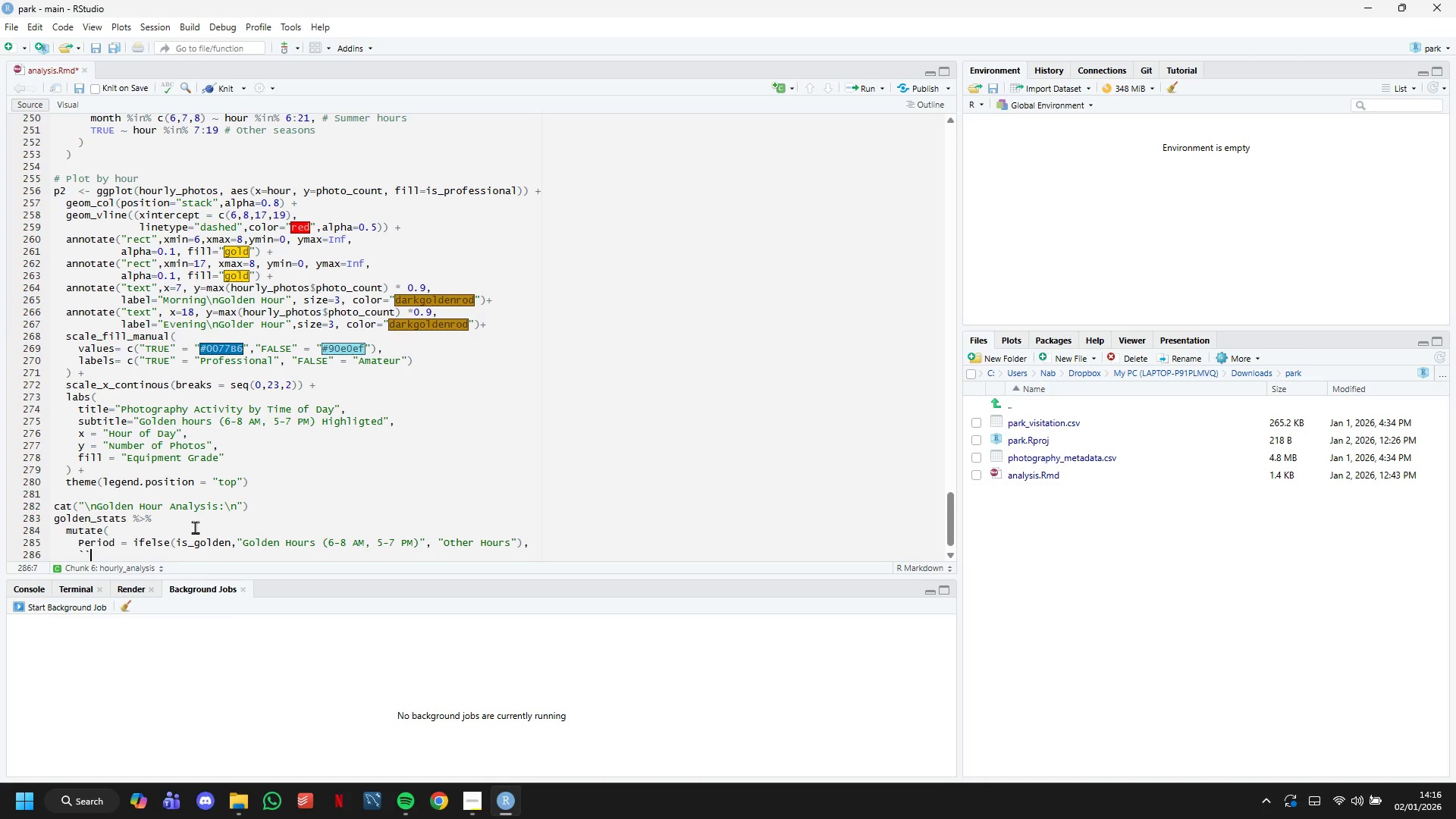 
key(Backquote)
 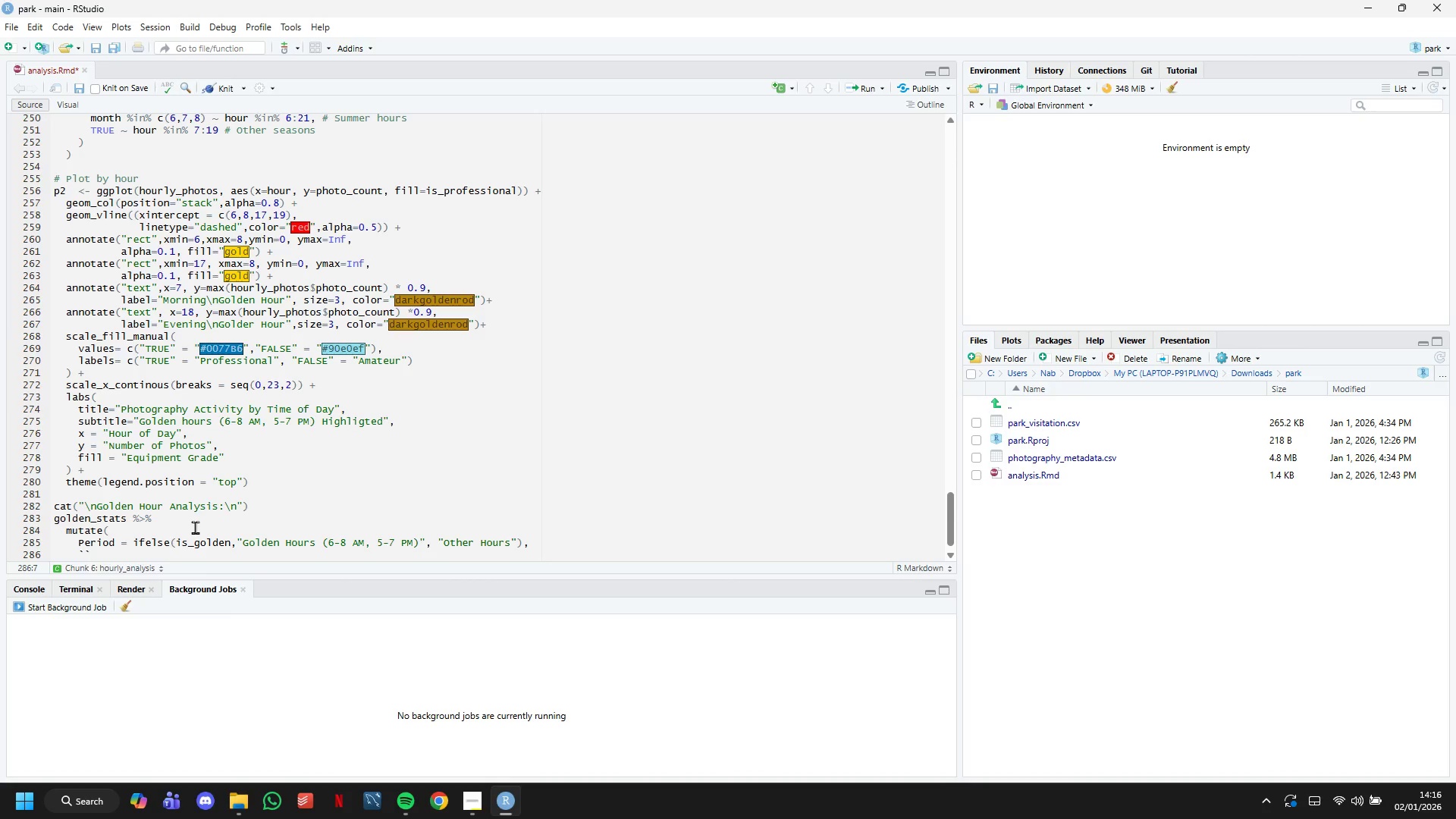 
key(ArrowLeft)
 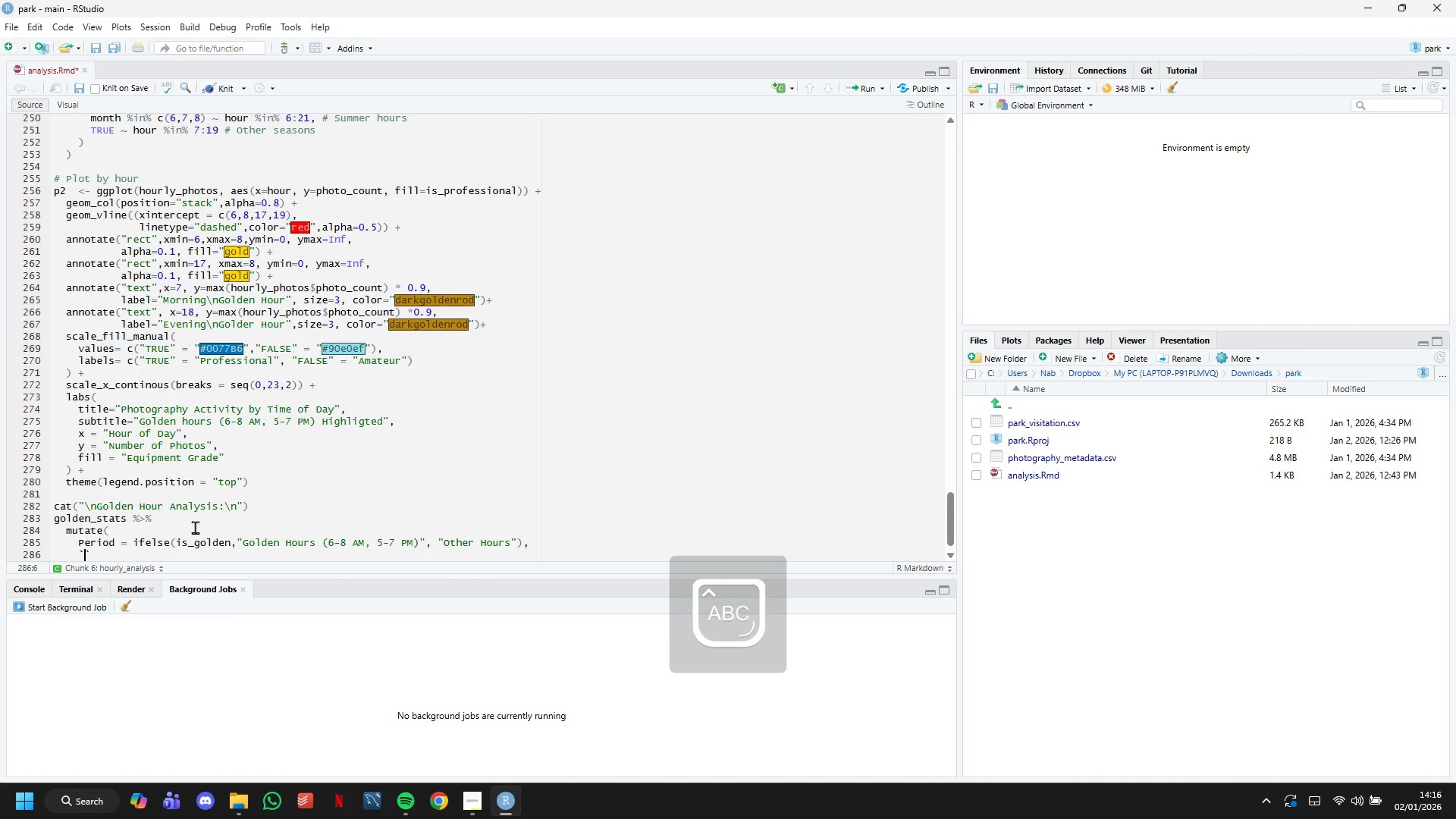 
type(Total Photos)
 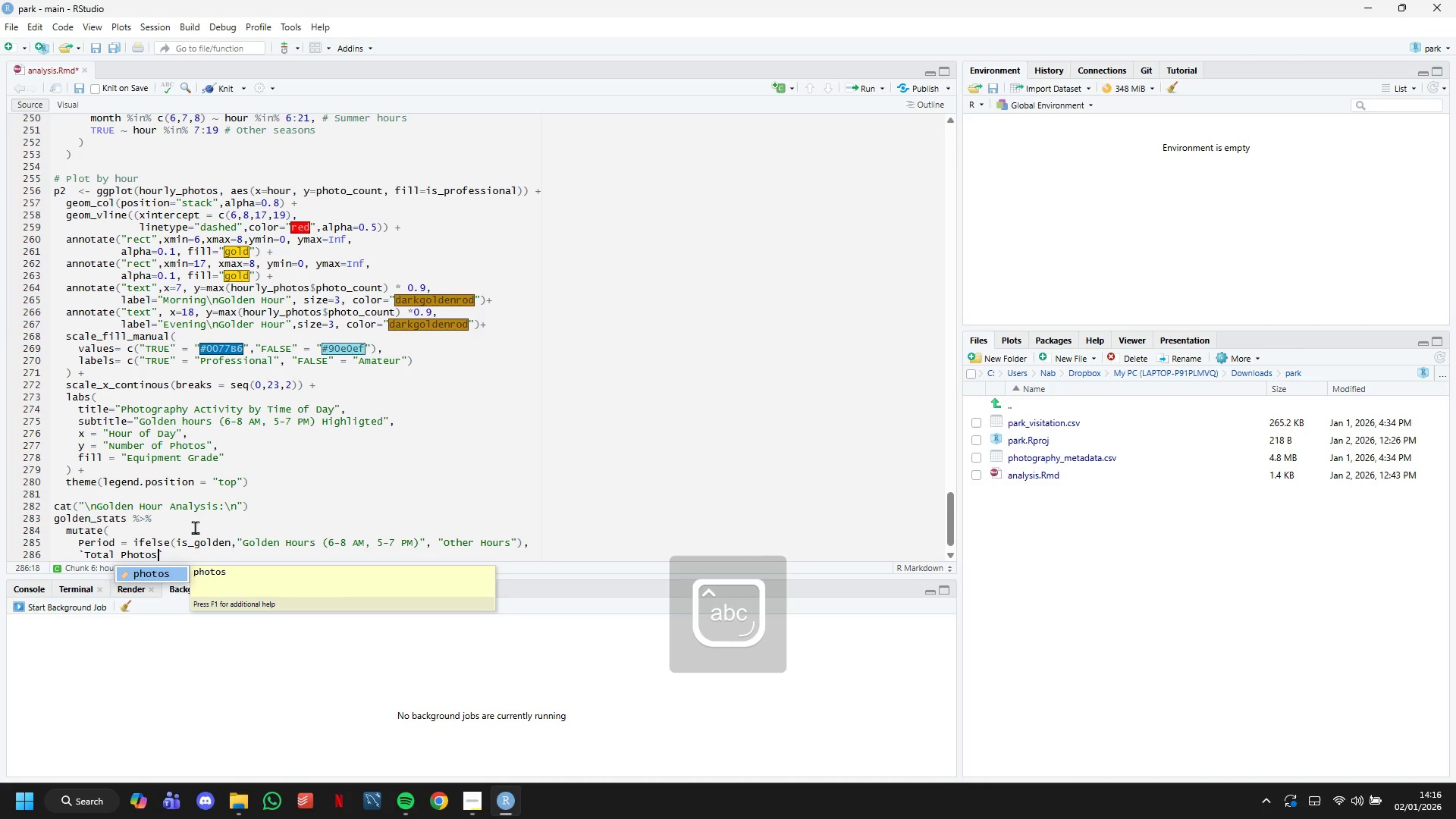 
key(ArrowRight)
 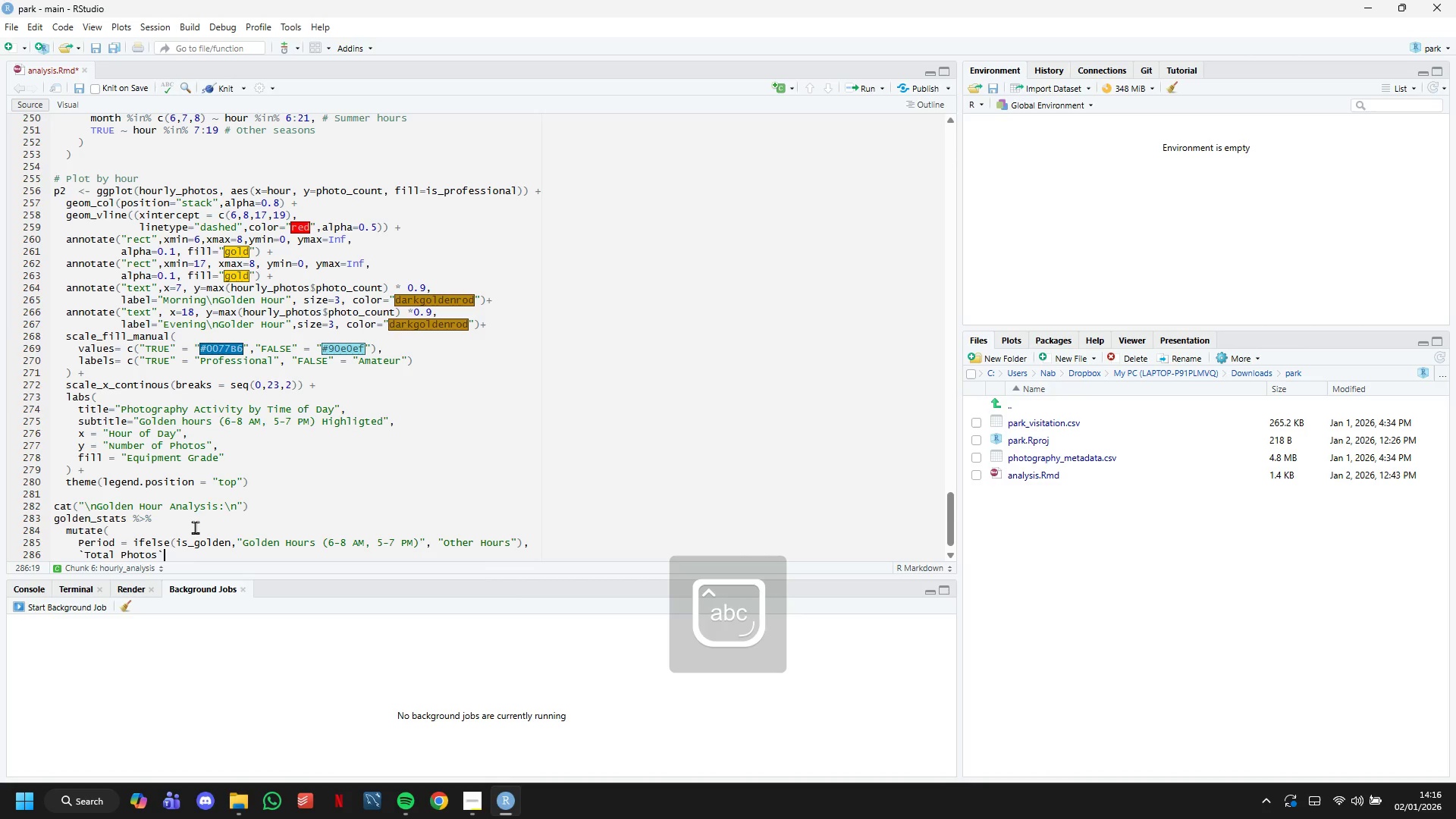 
type( = format(total_hoto)
key(Backspace)
key(Backspace)
key(Backspace)
key(Backspace)
type(photos,m)
key(Backspace)
type( big.mark =",)
 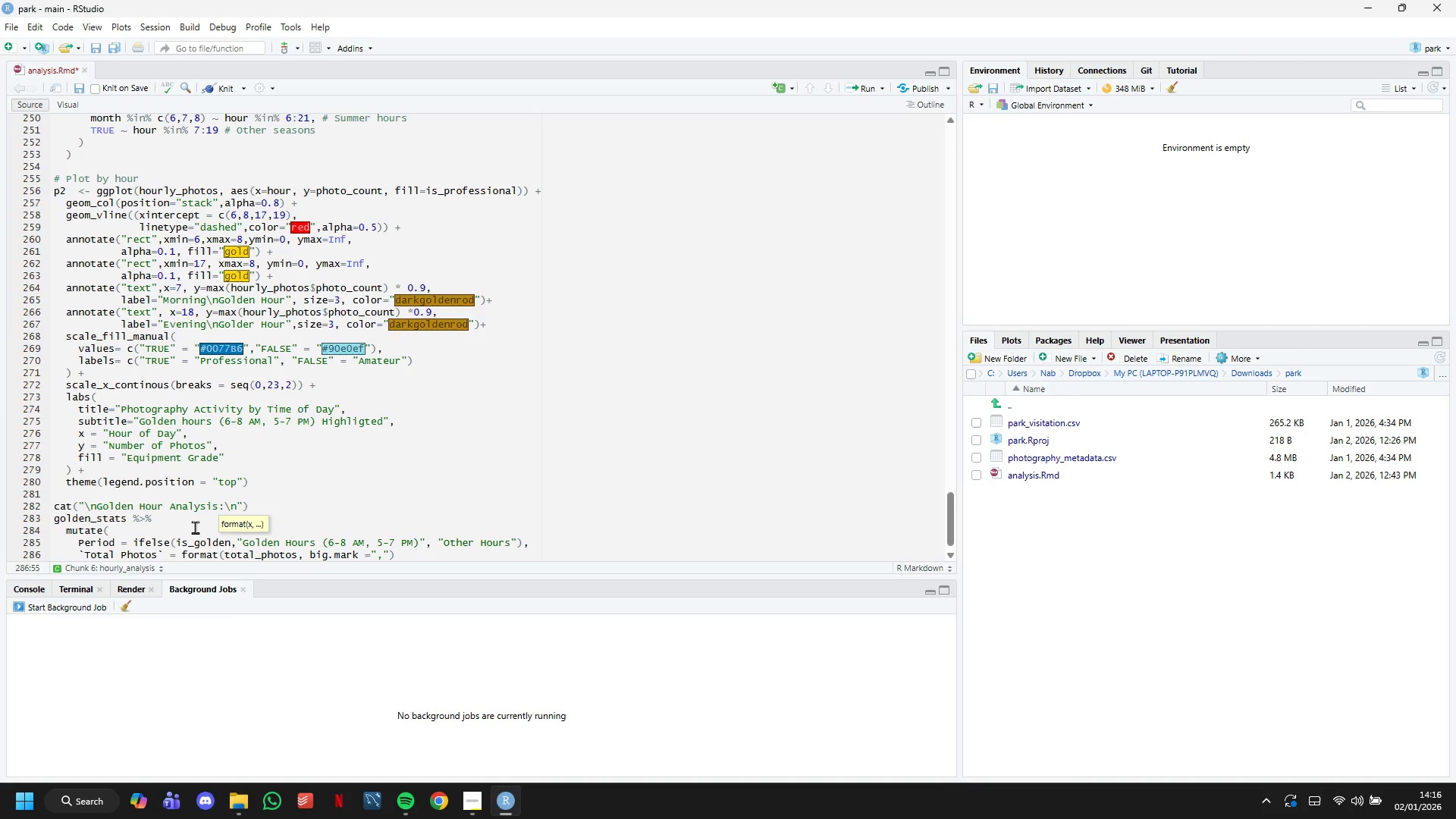 
key(ArrowRight)
 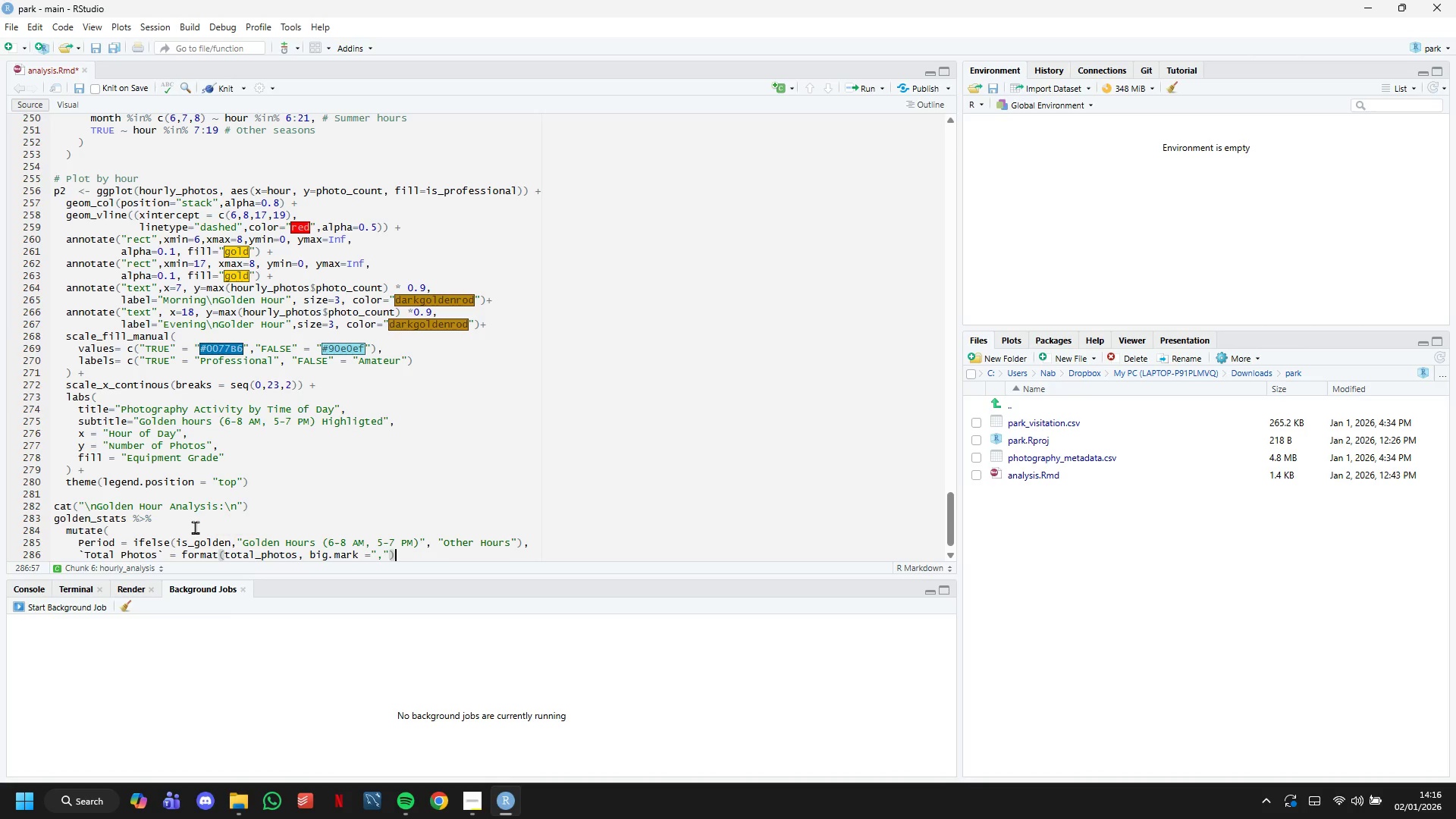 
key(ArrowRight)
 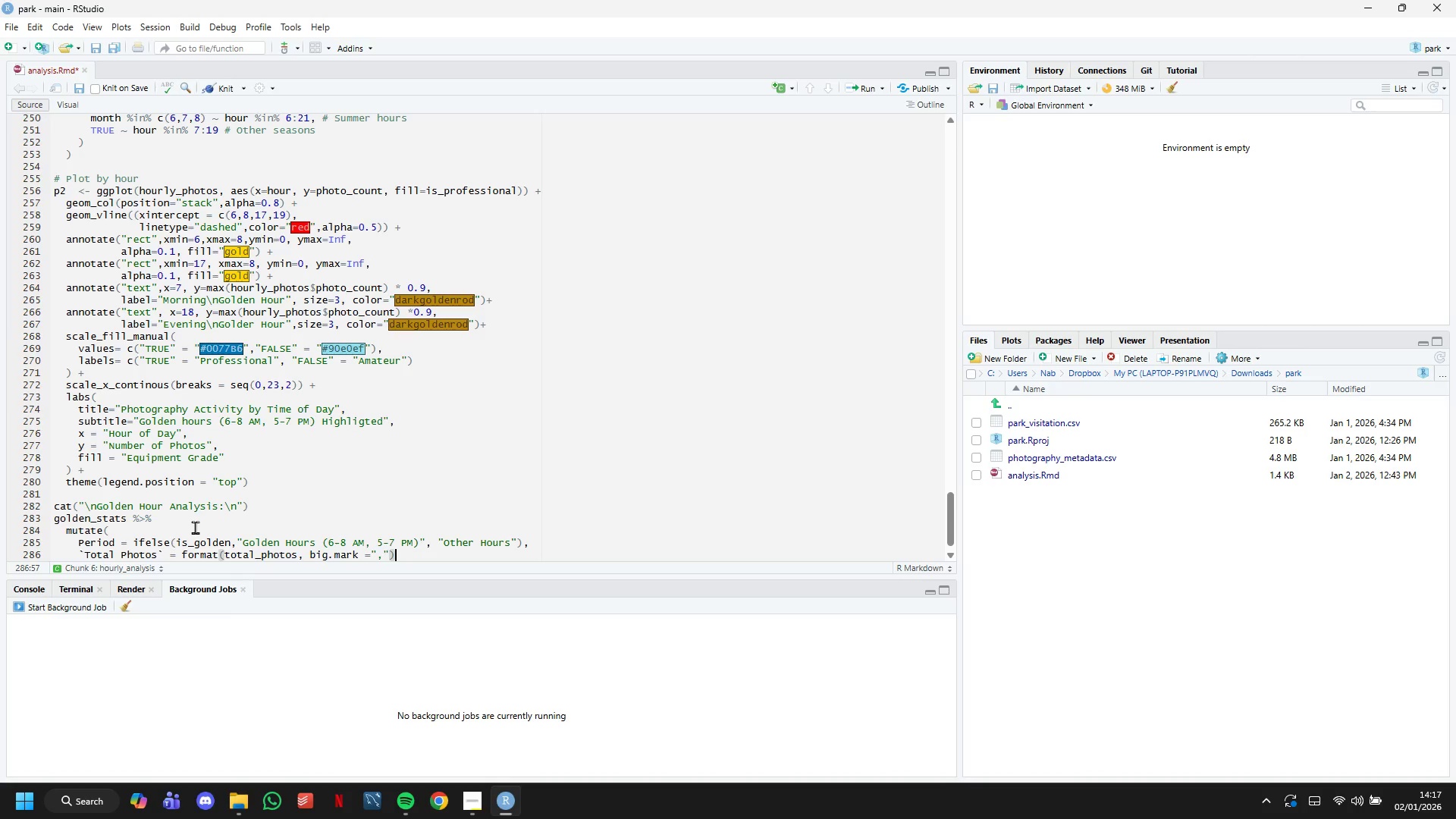 
key(Comma)
 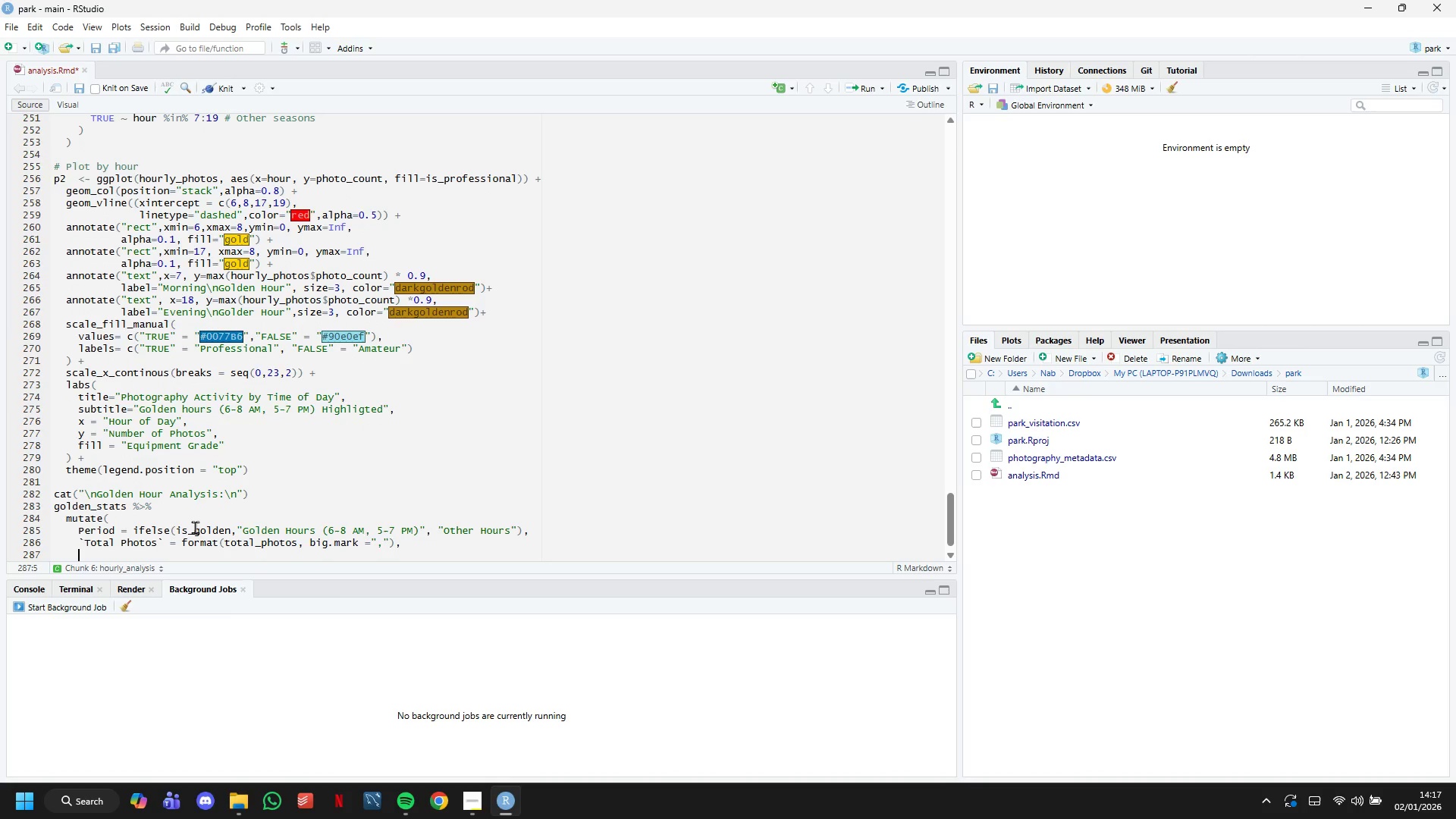 
key(Enter)
 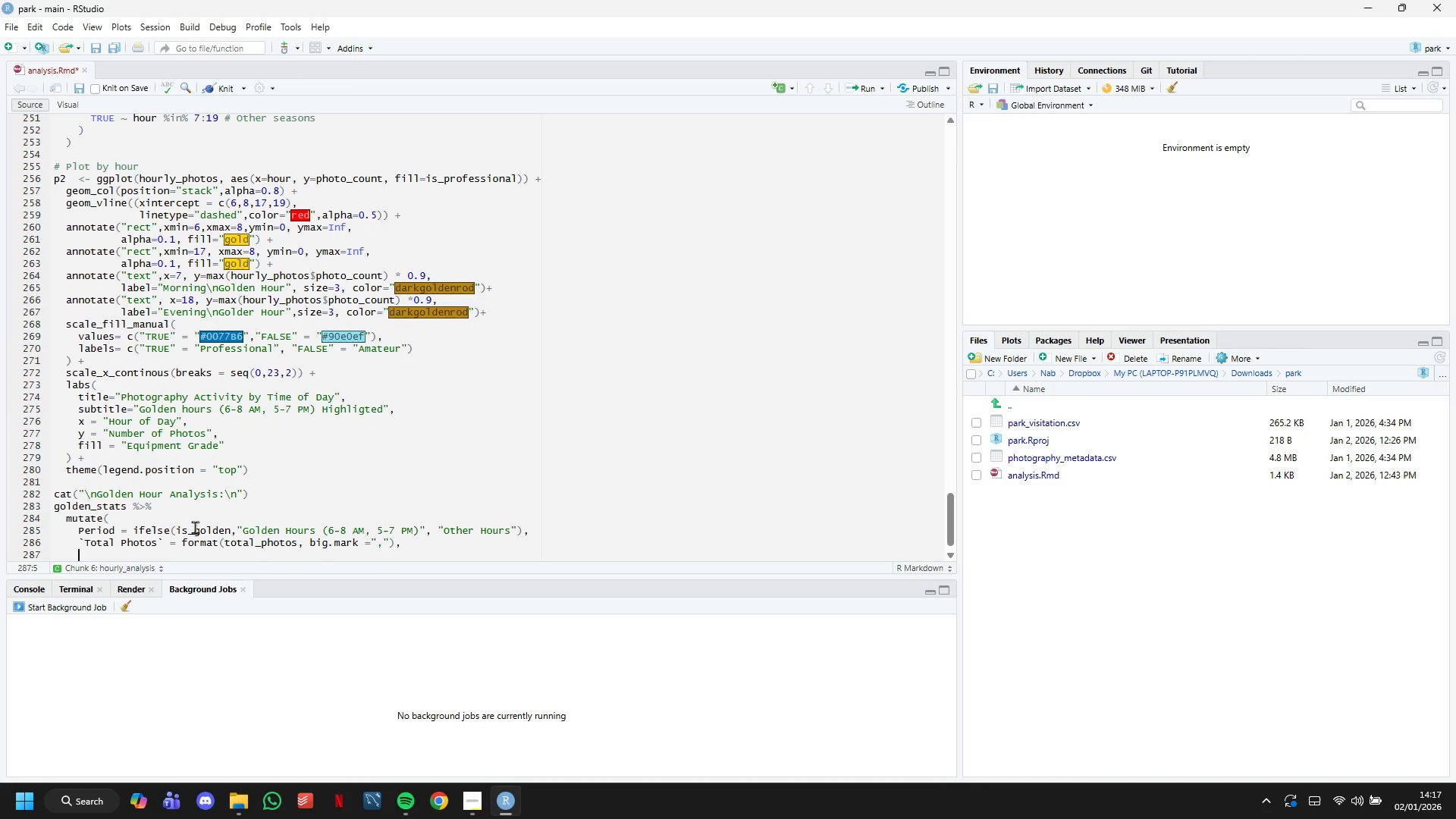 
scroll: coordinate [152, 535], scroll_direction: down, amount: 6.0
 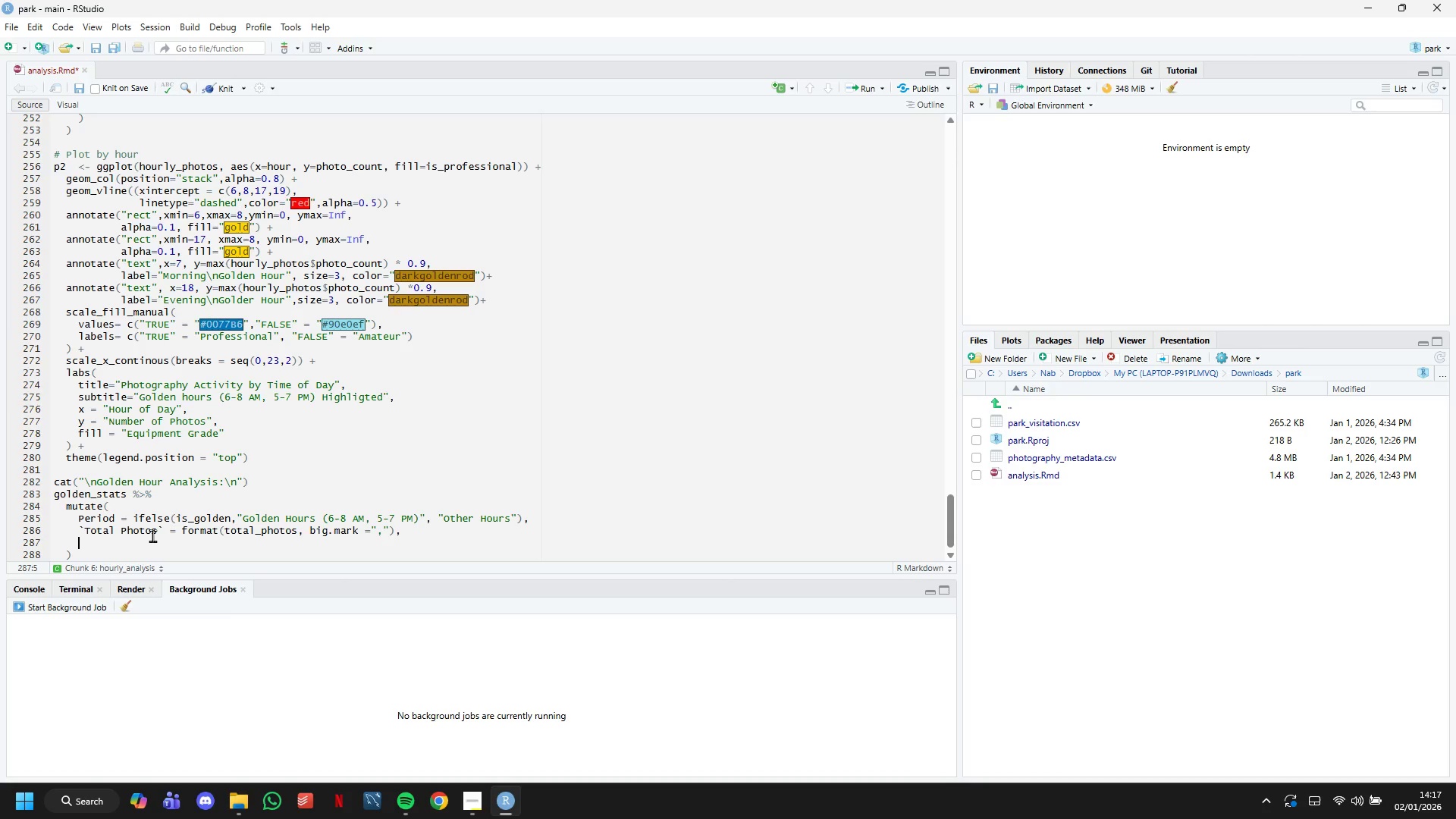 
key(Backquote)
 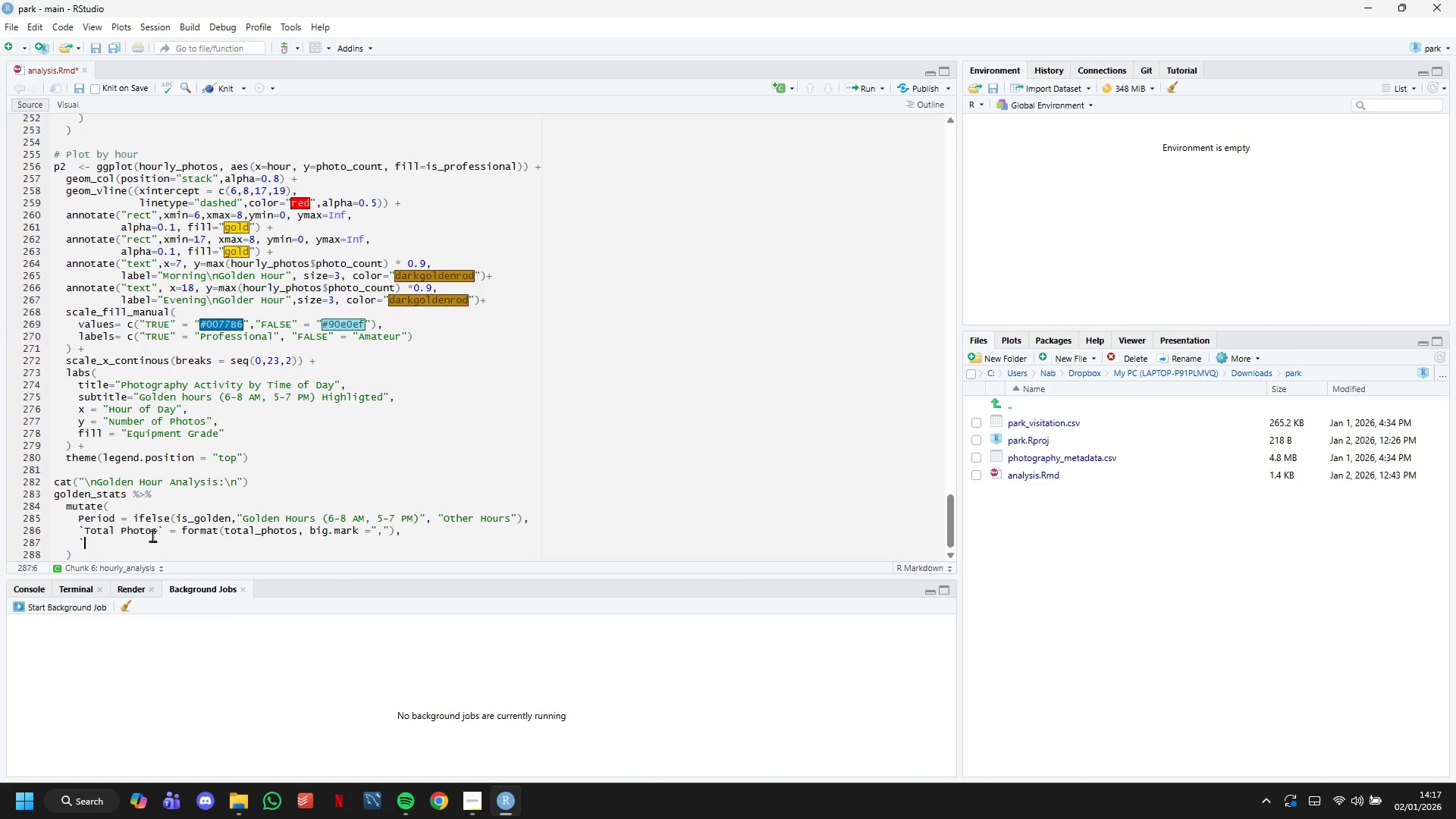 
key(Backquote)
 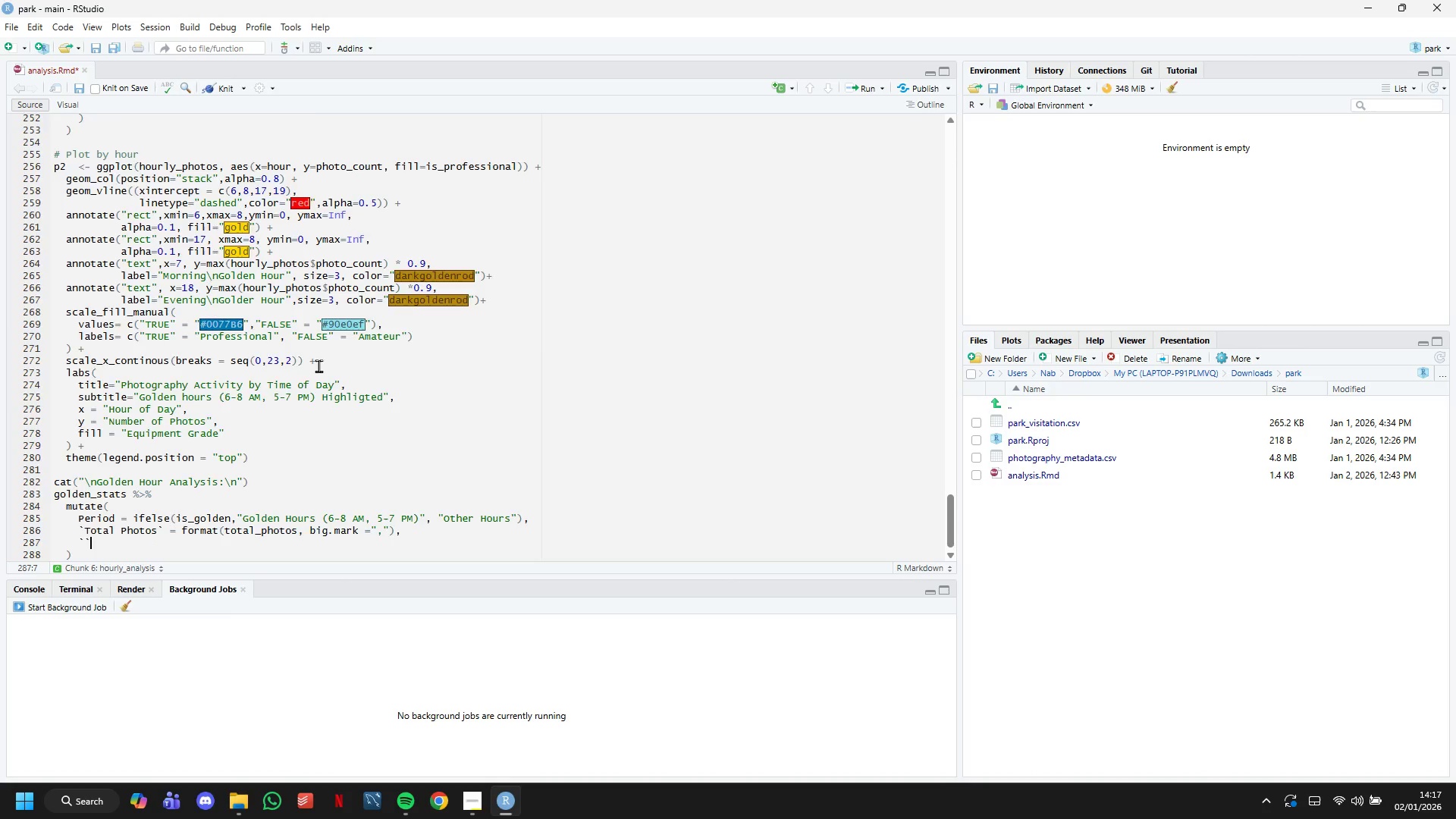 
scroll: coordinate [334, 372], scroll_direction: up, amount: 9.0
 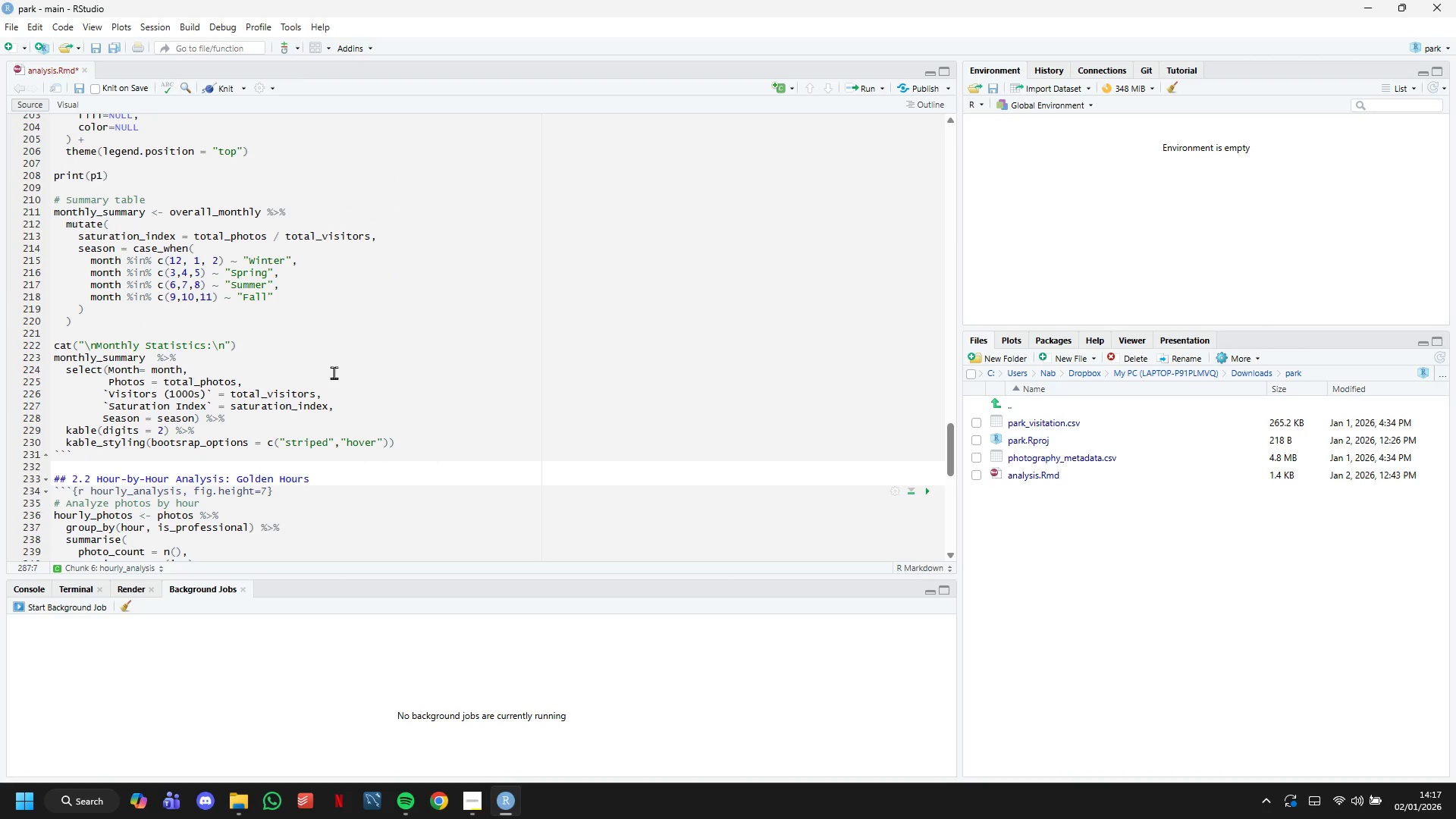 
scroll: coordinate [334, 372], scroll_direction: down, amount: 18.0
 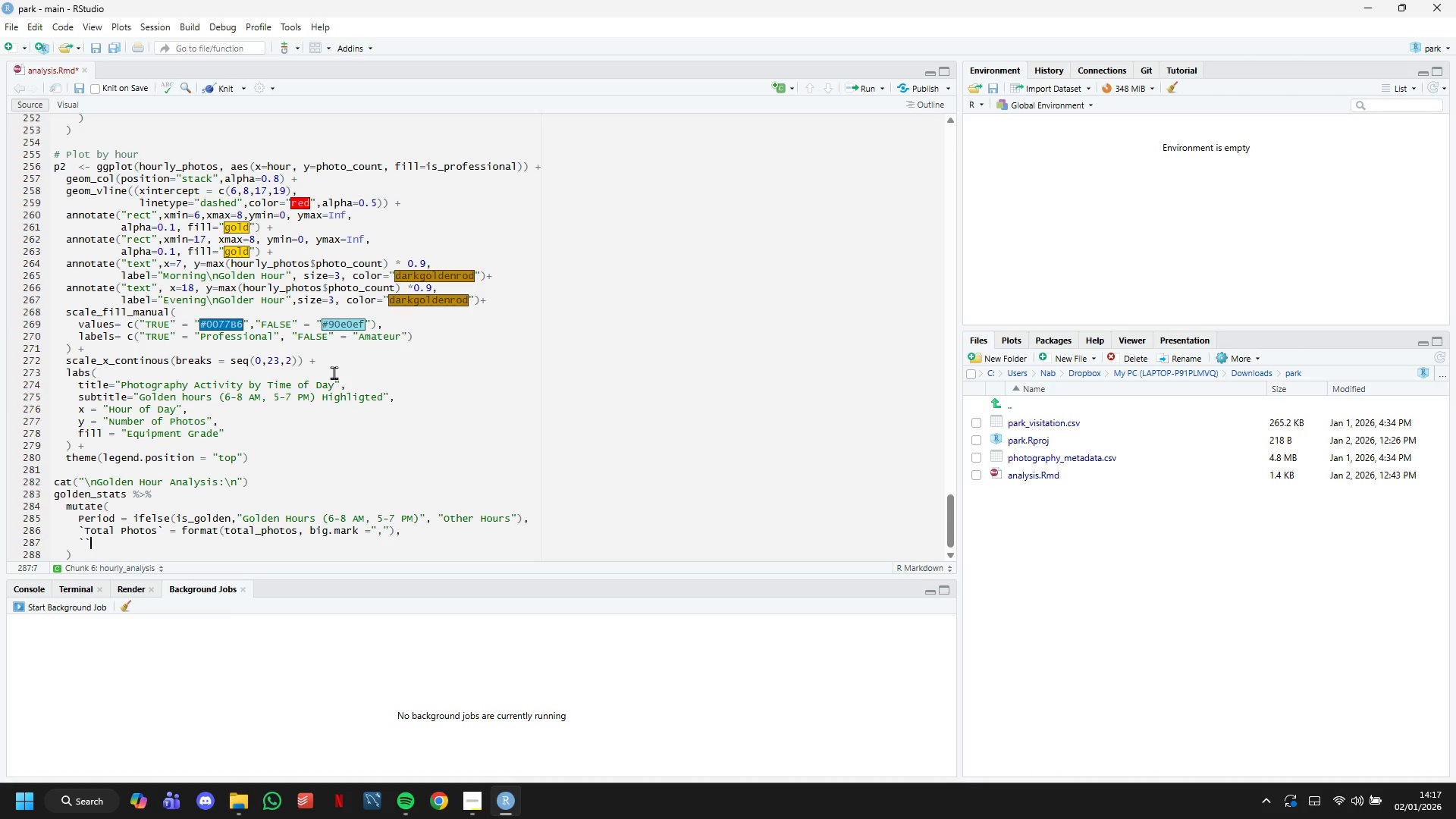 
wait(12.8)
 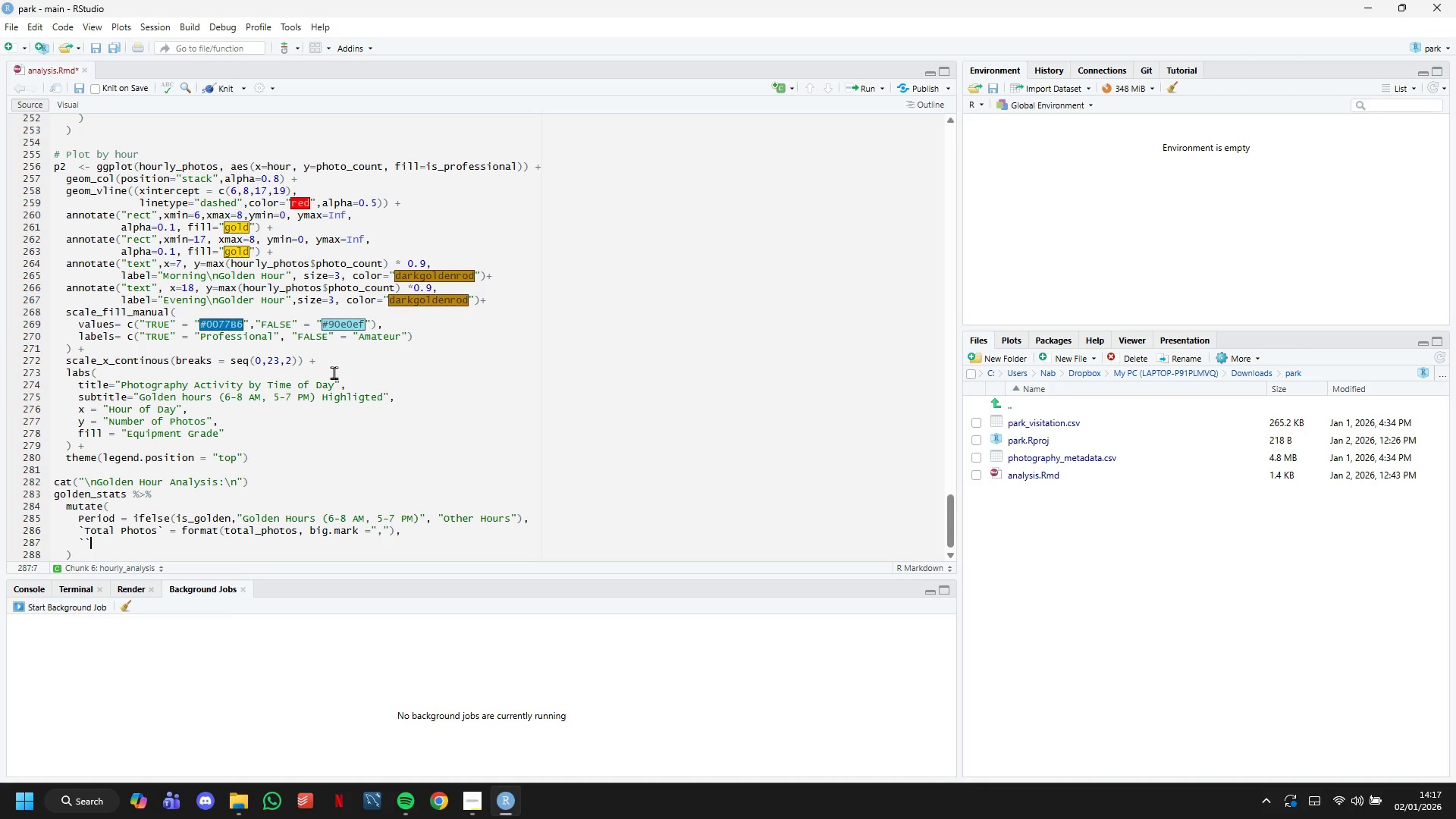 
key(ArrowLeft)
 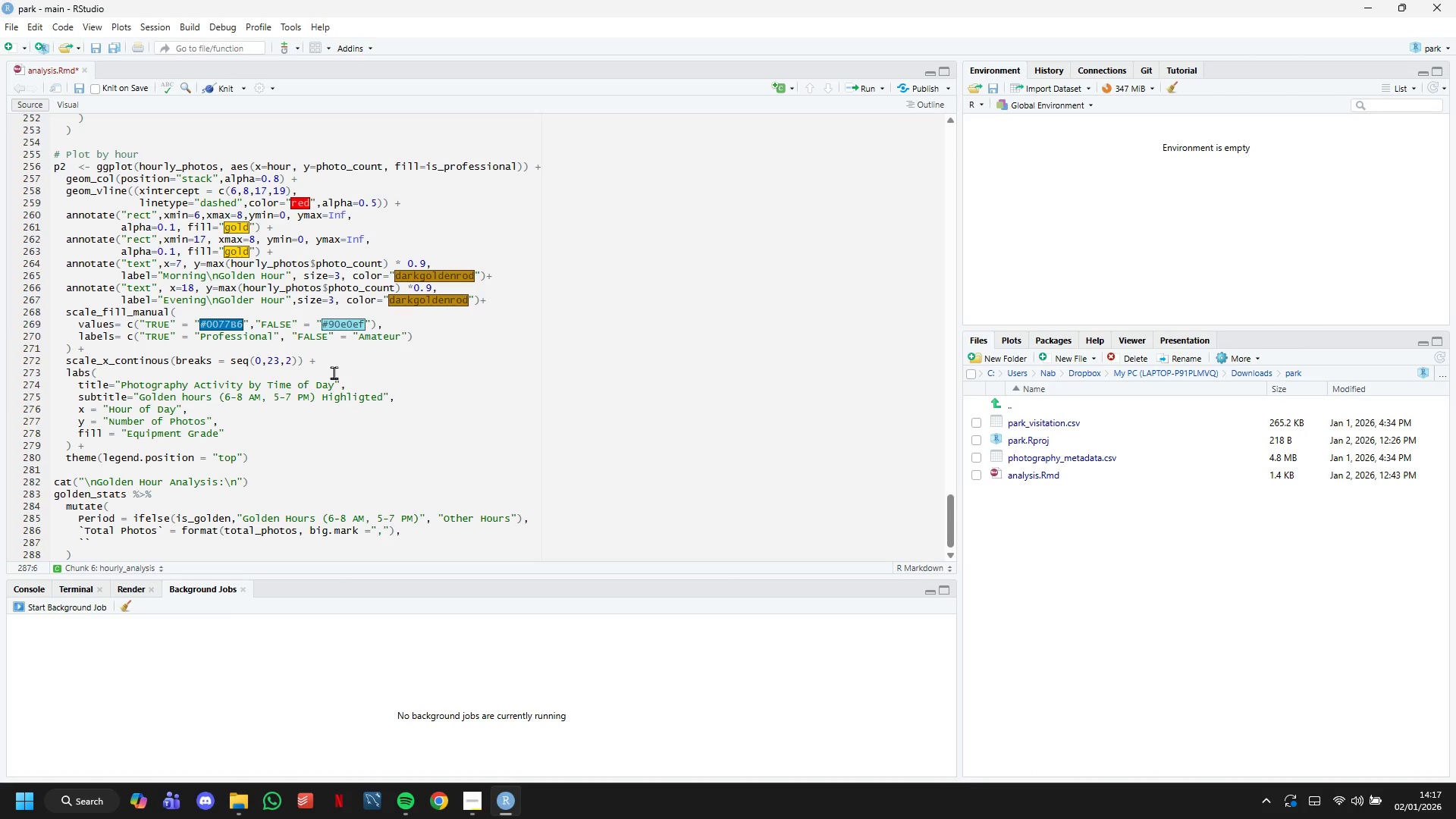 
type(% Professional)
 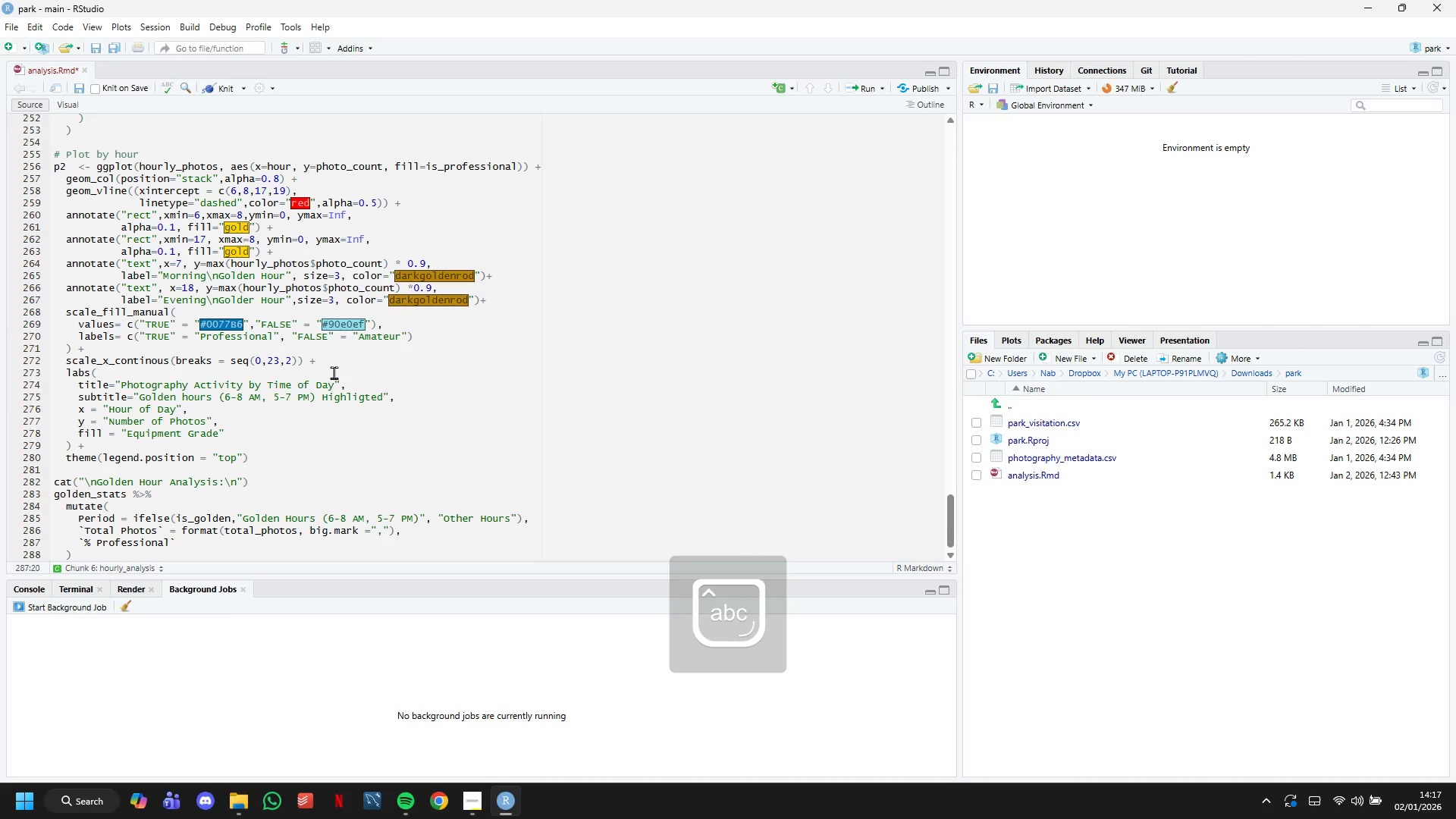 
key(ArrowRight)
 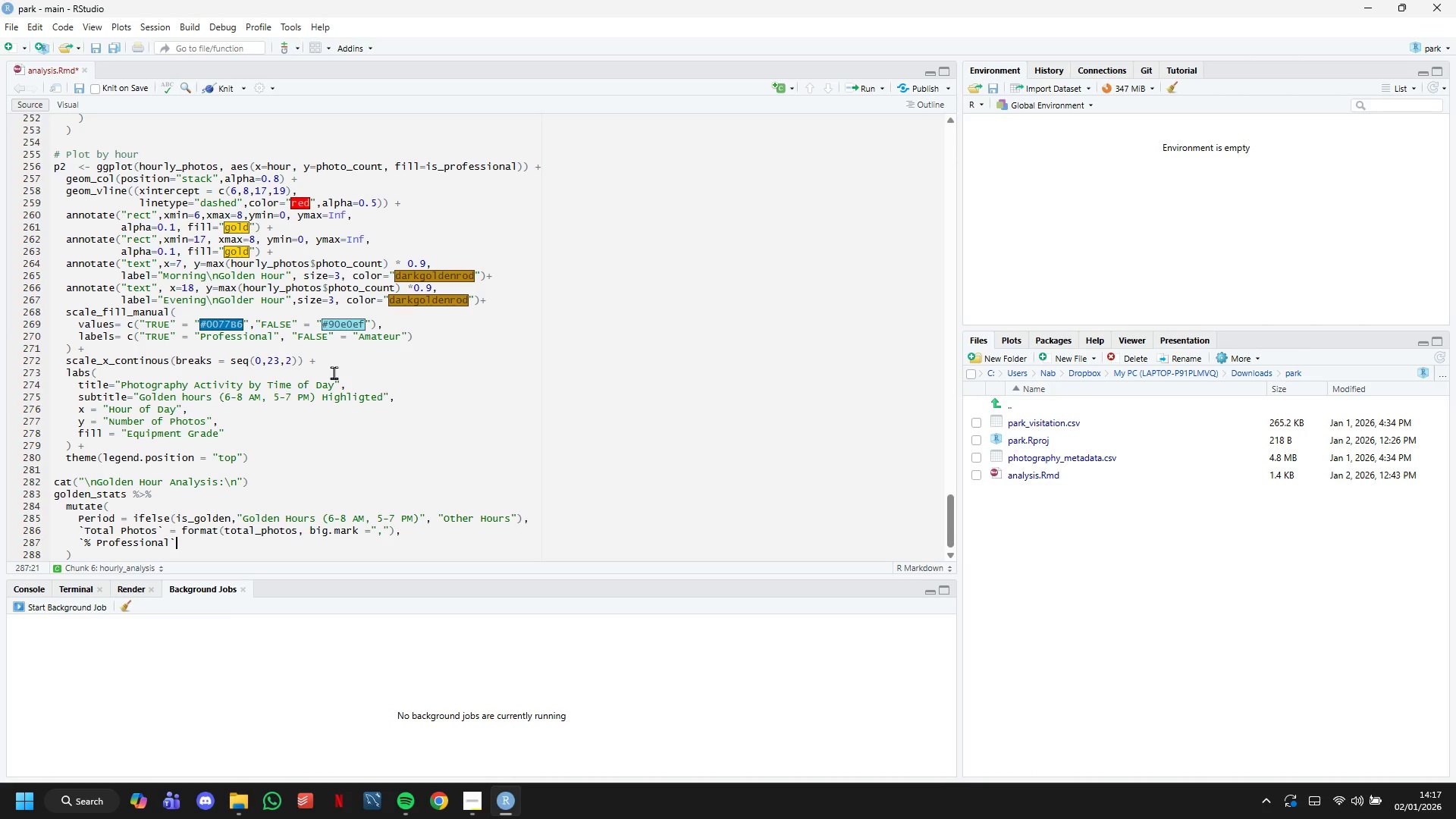 
type( = sprintf("%.1f)
 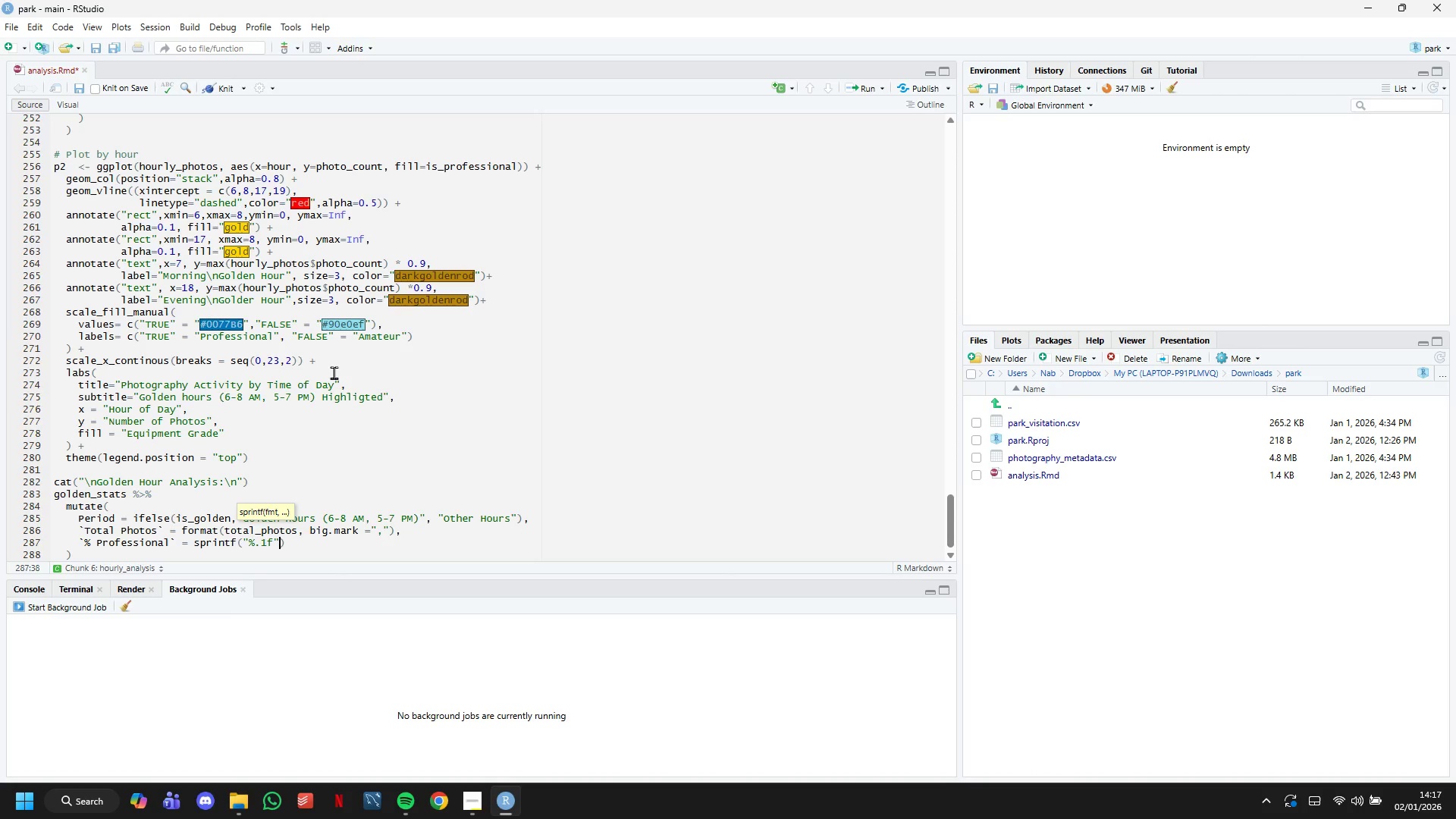 
key(ArrowRight)
 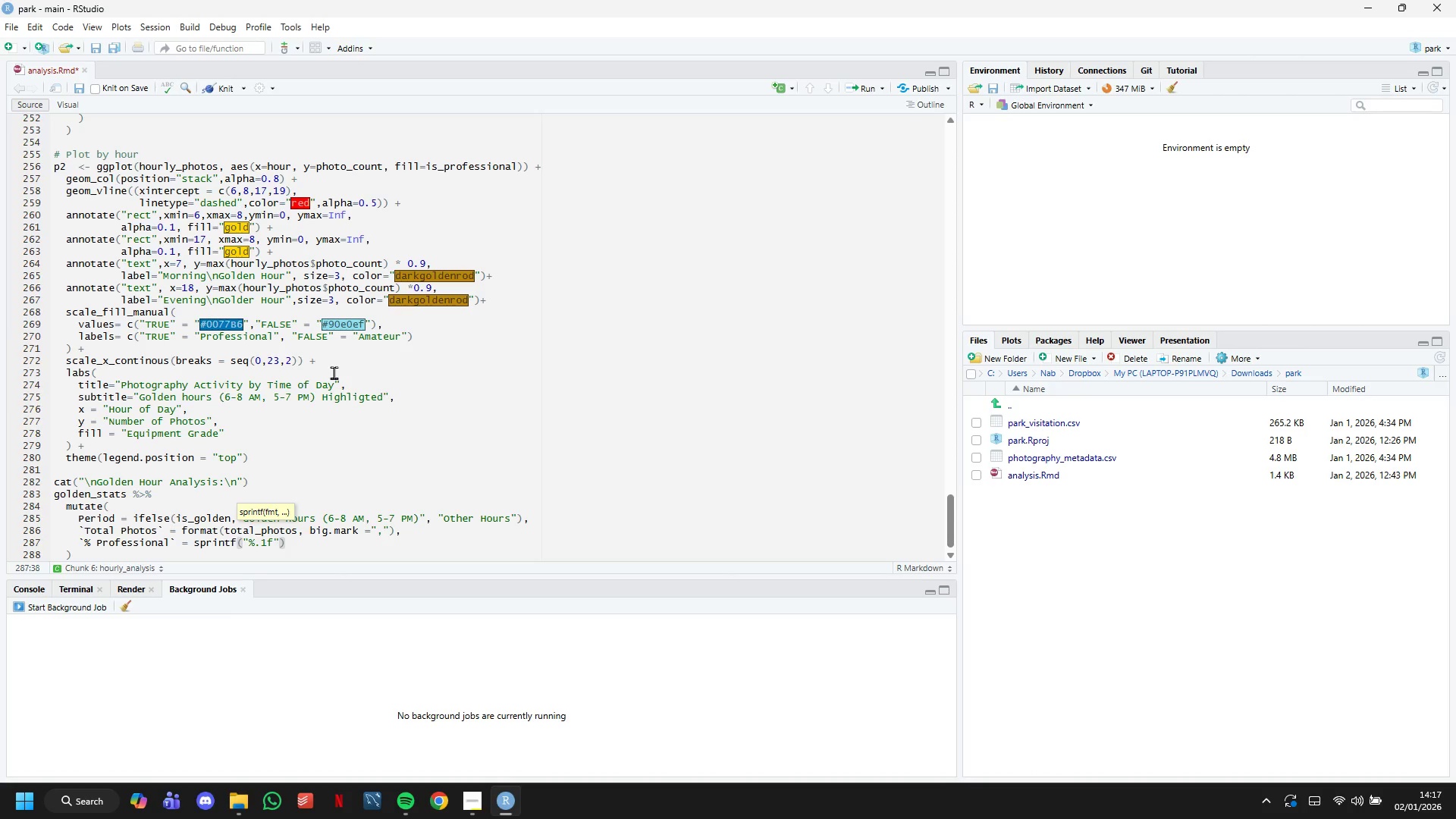 
key(ArrowLeft)
 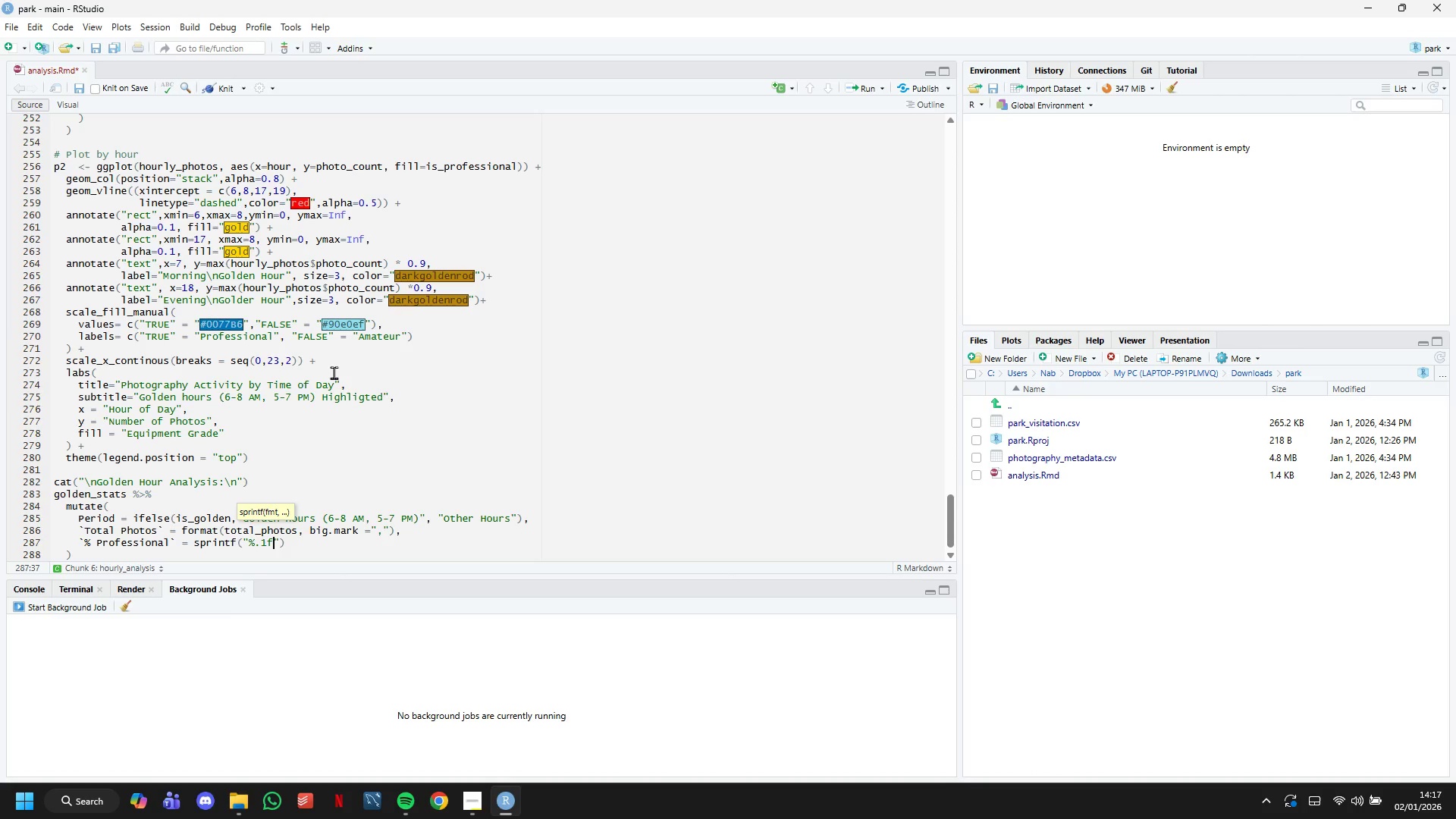 
type(%%)
 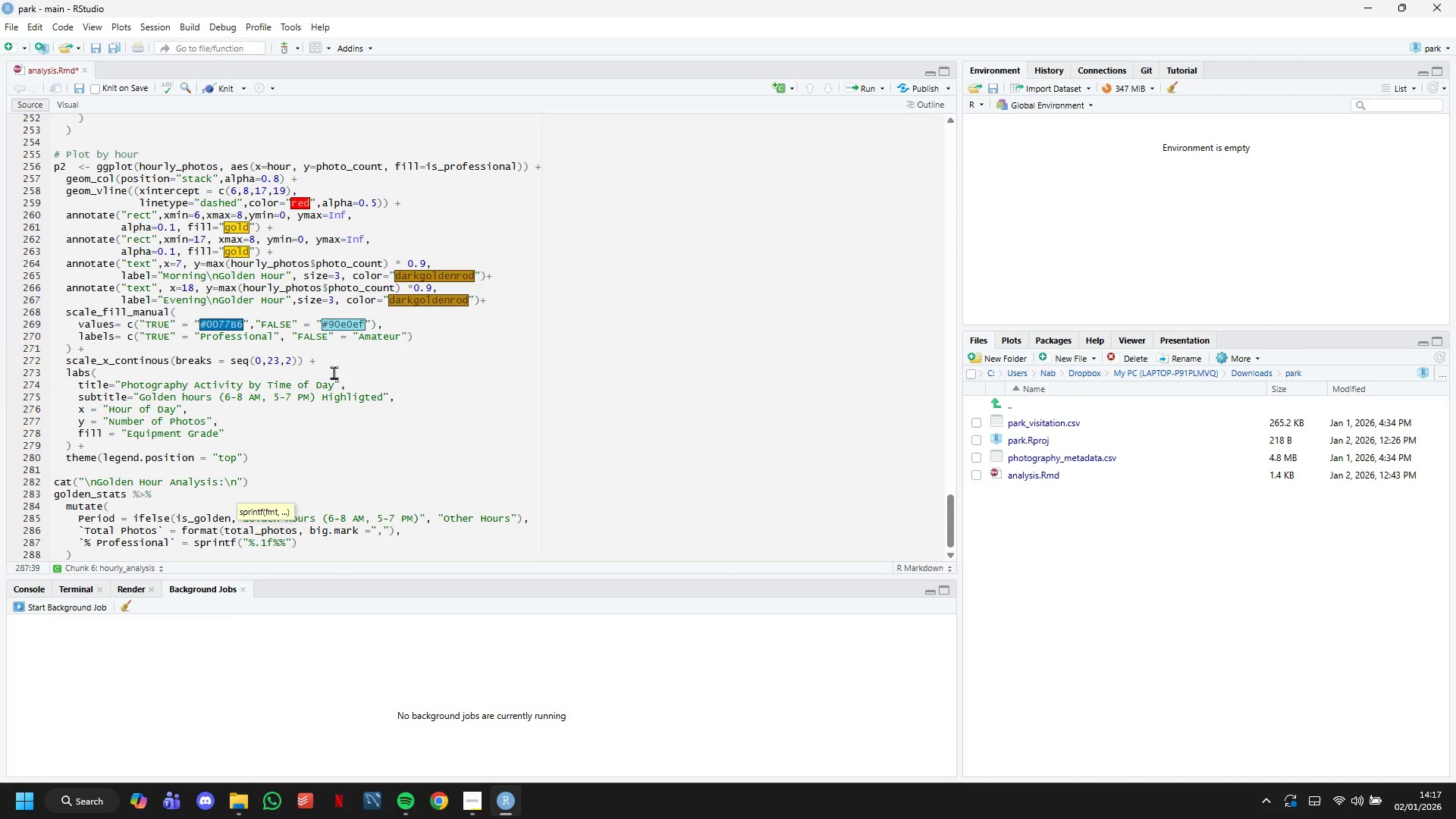 
key(ArrowRight)
 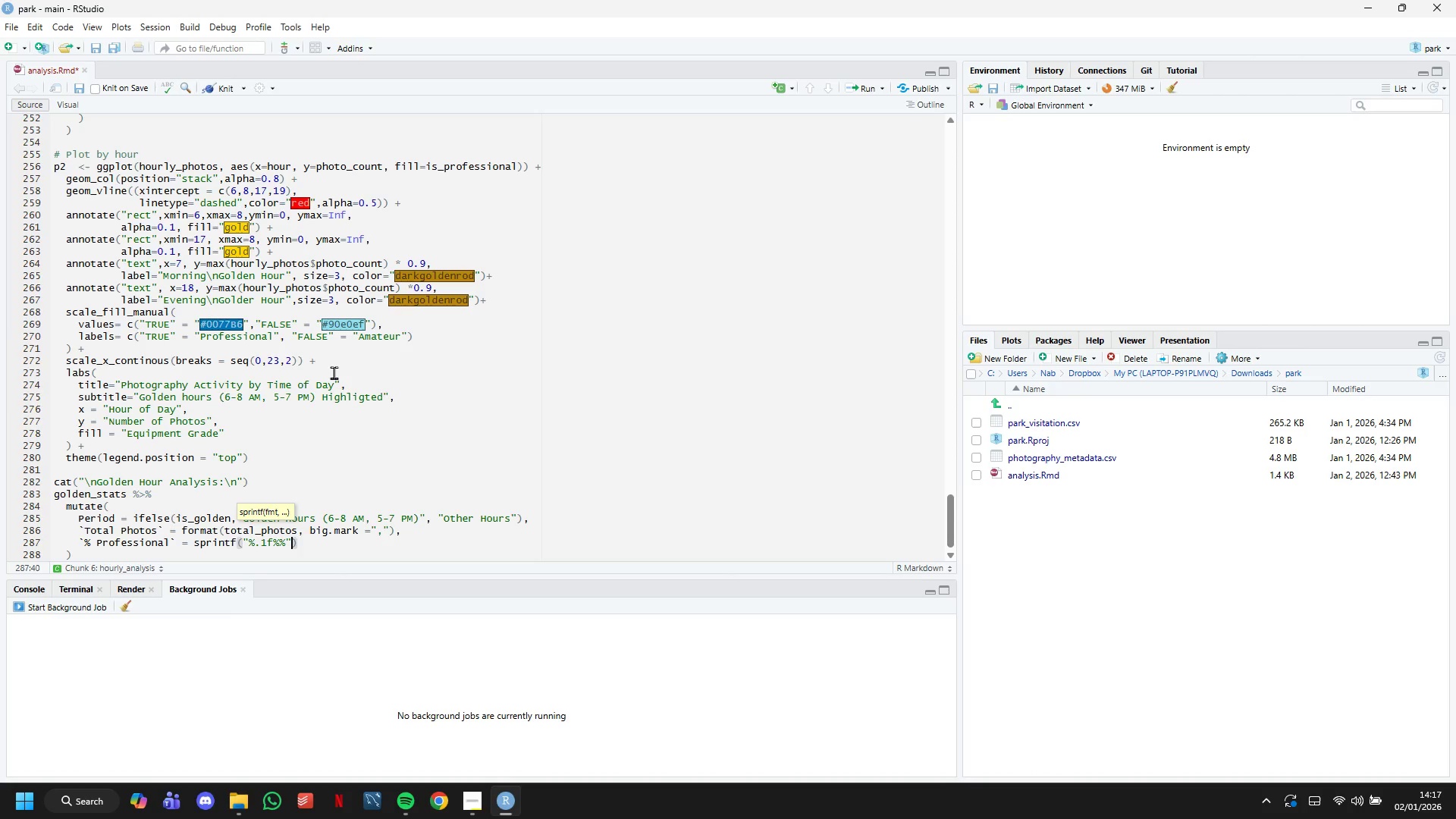 
type(, pct_professional)
 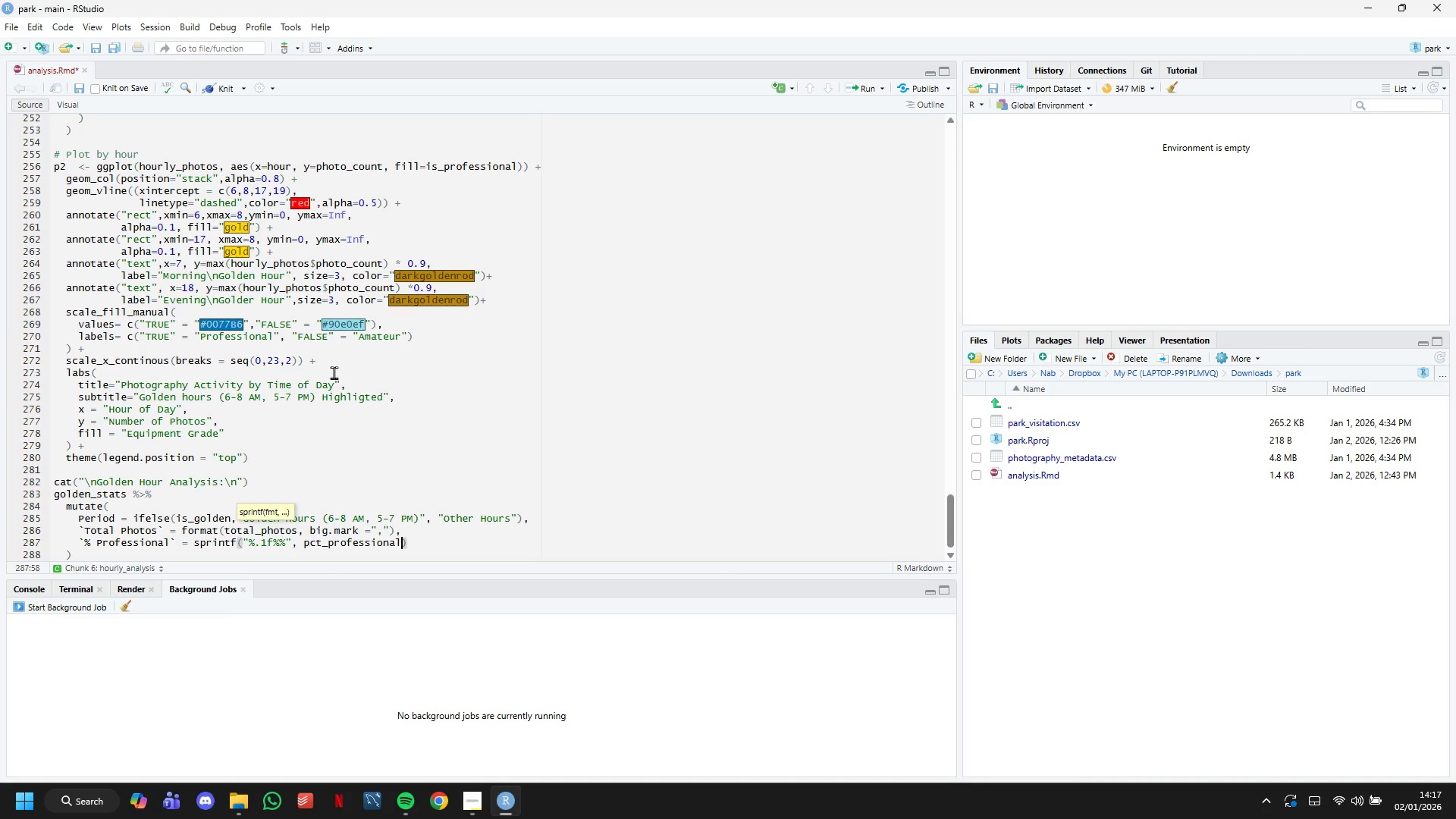 
key(ArrowRight)
 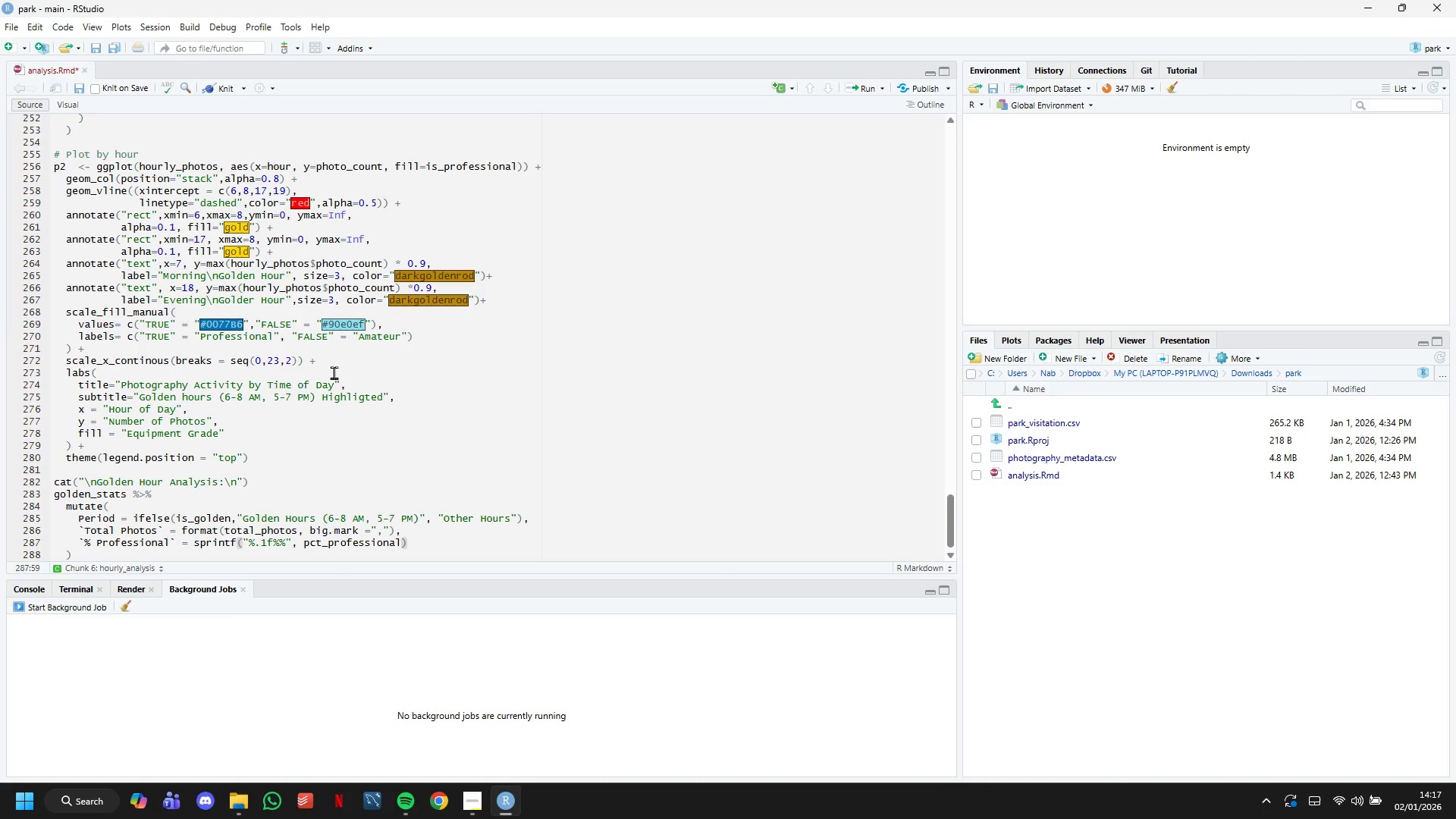 
key(ArrowDown)
 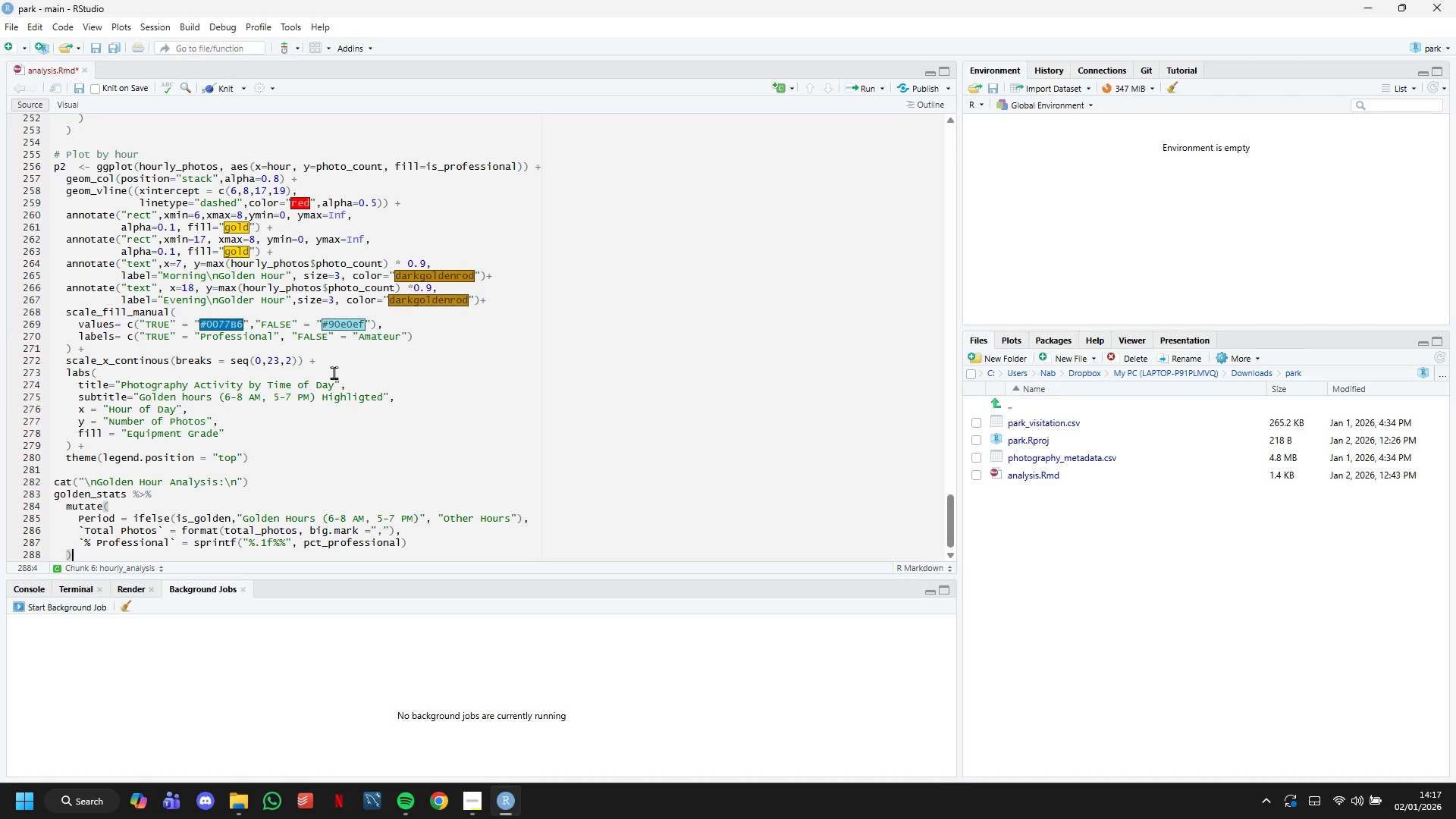 
key(Space)
 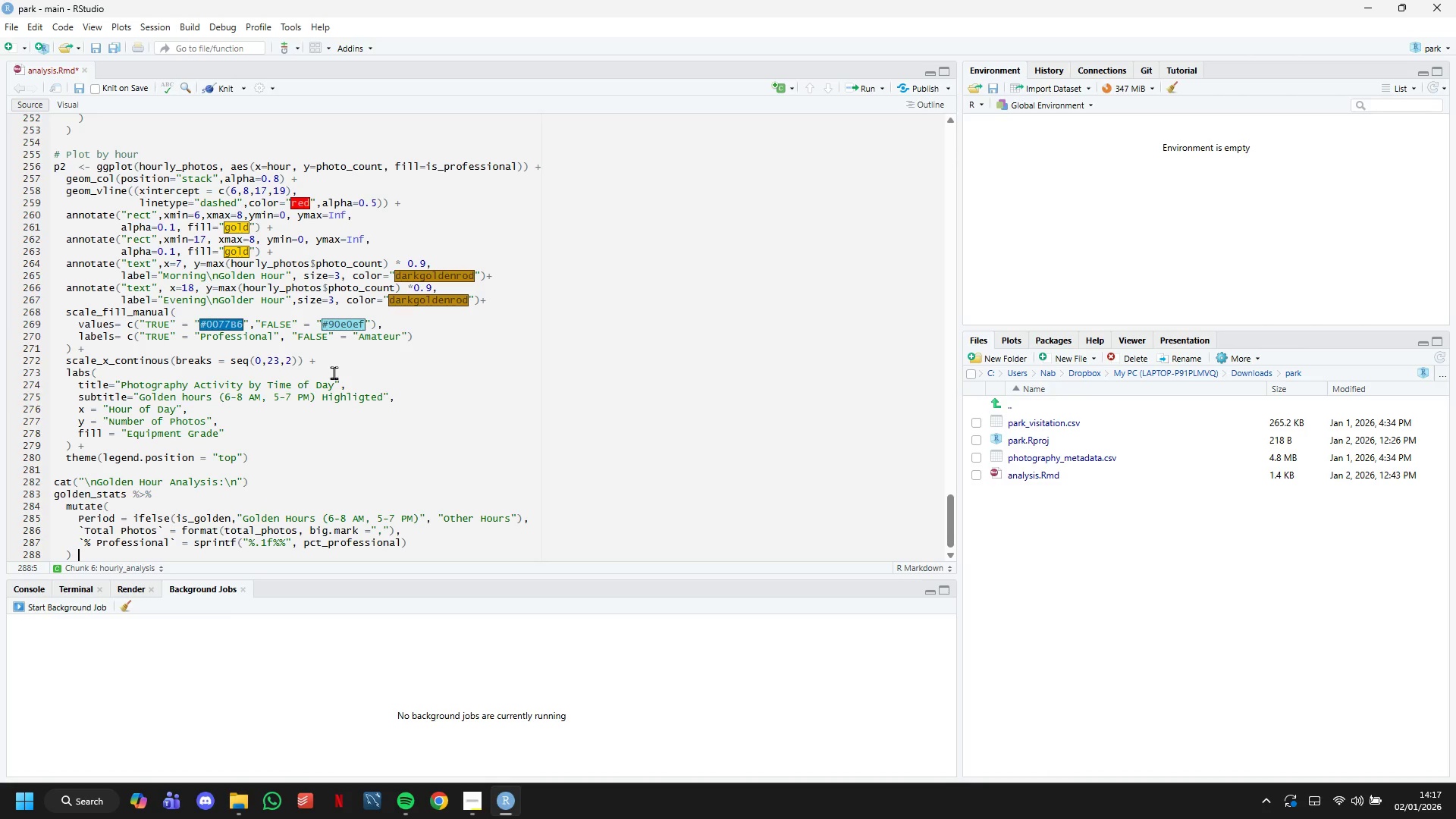 
key(Shift+5)
 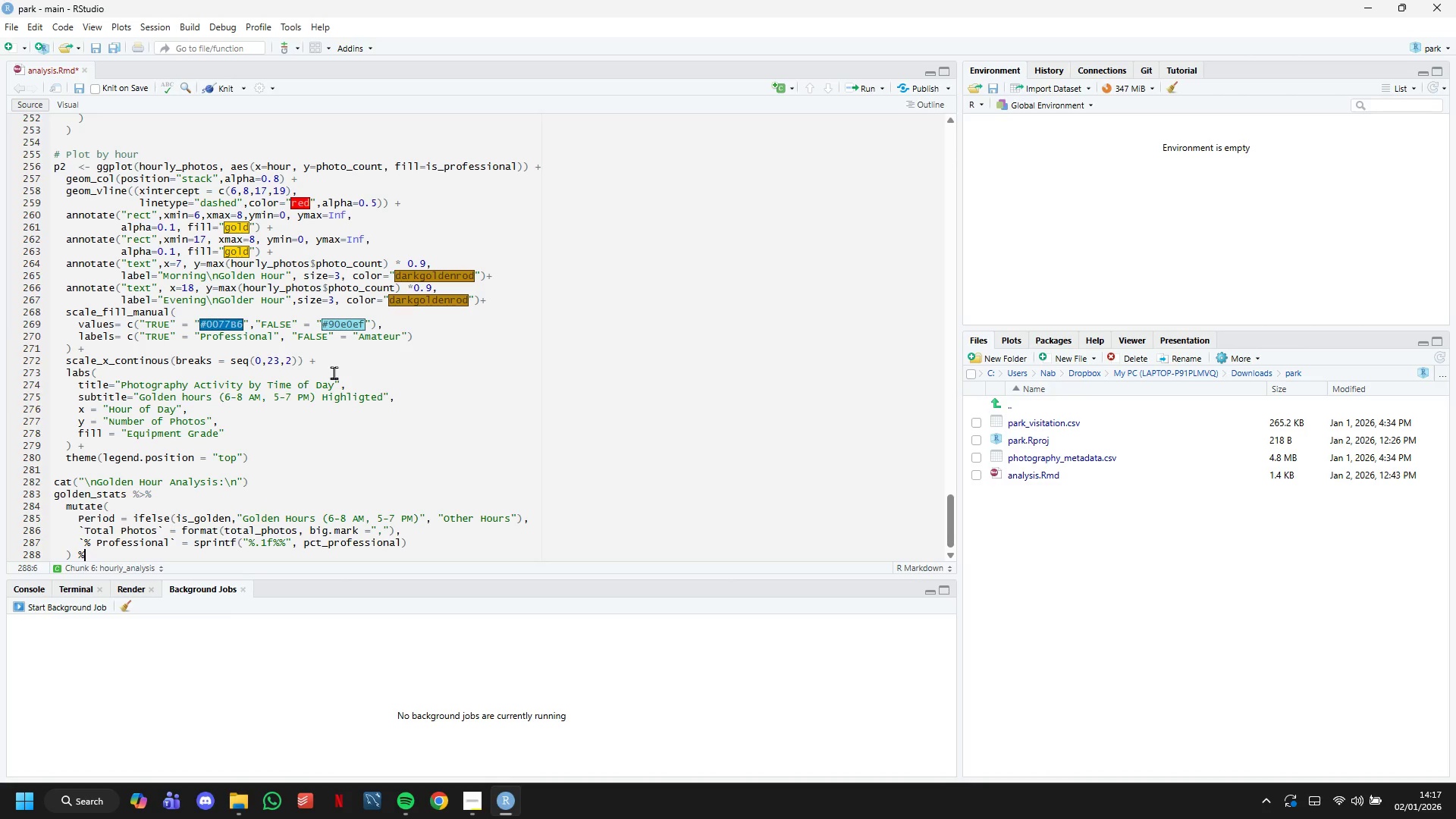 
key(Shift+Period)
 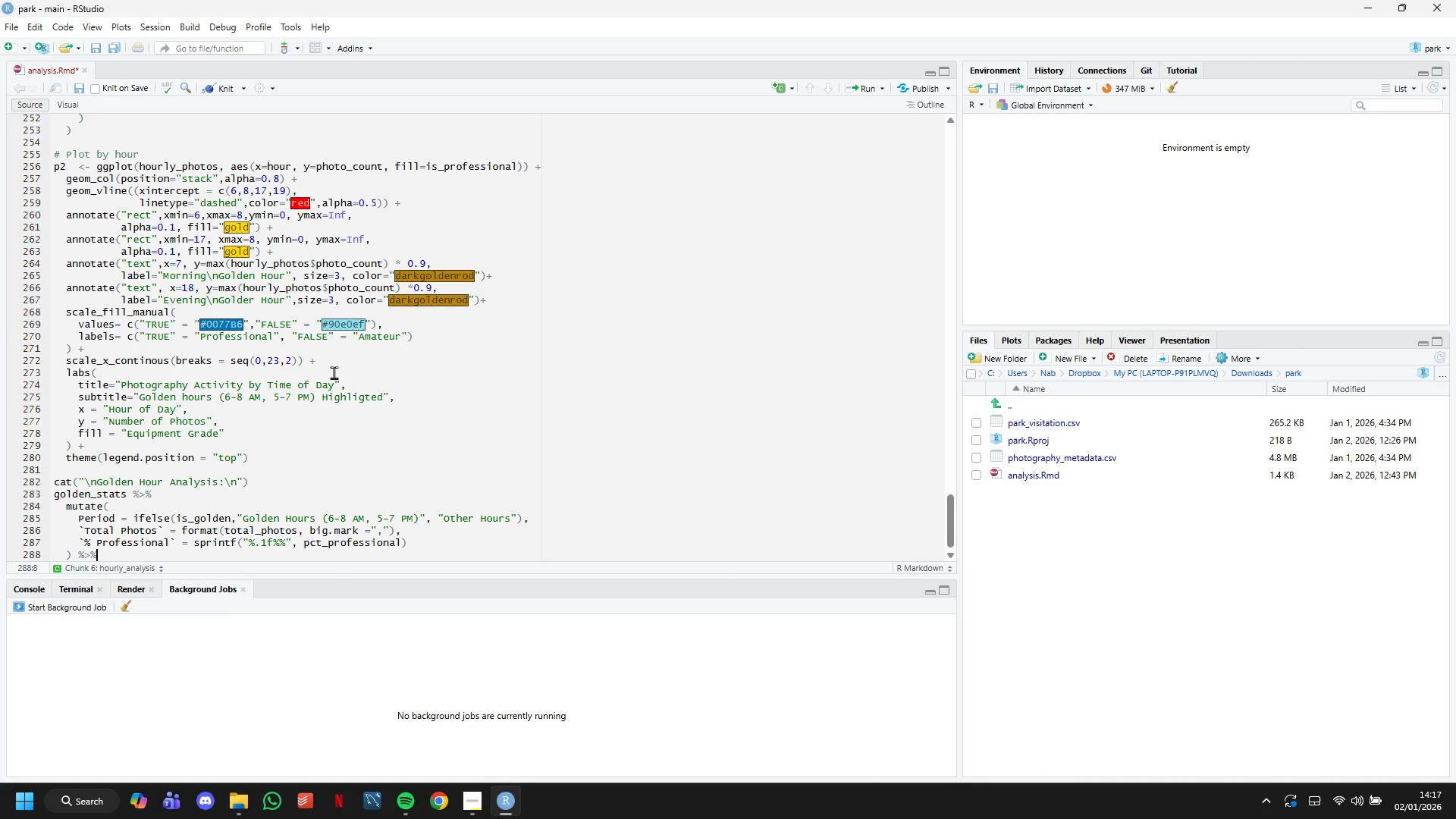 
key(Shift+5)
 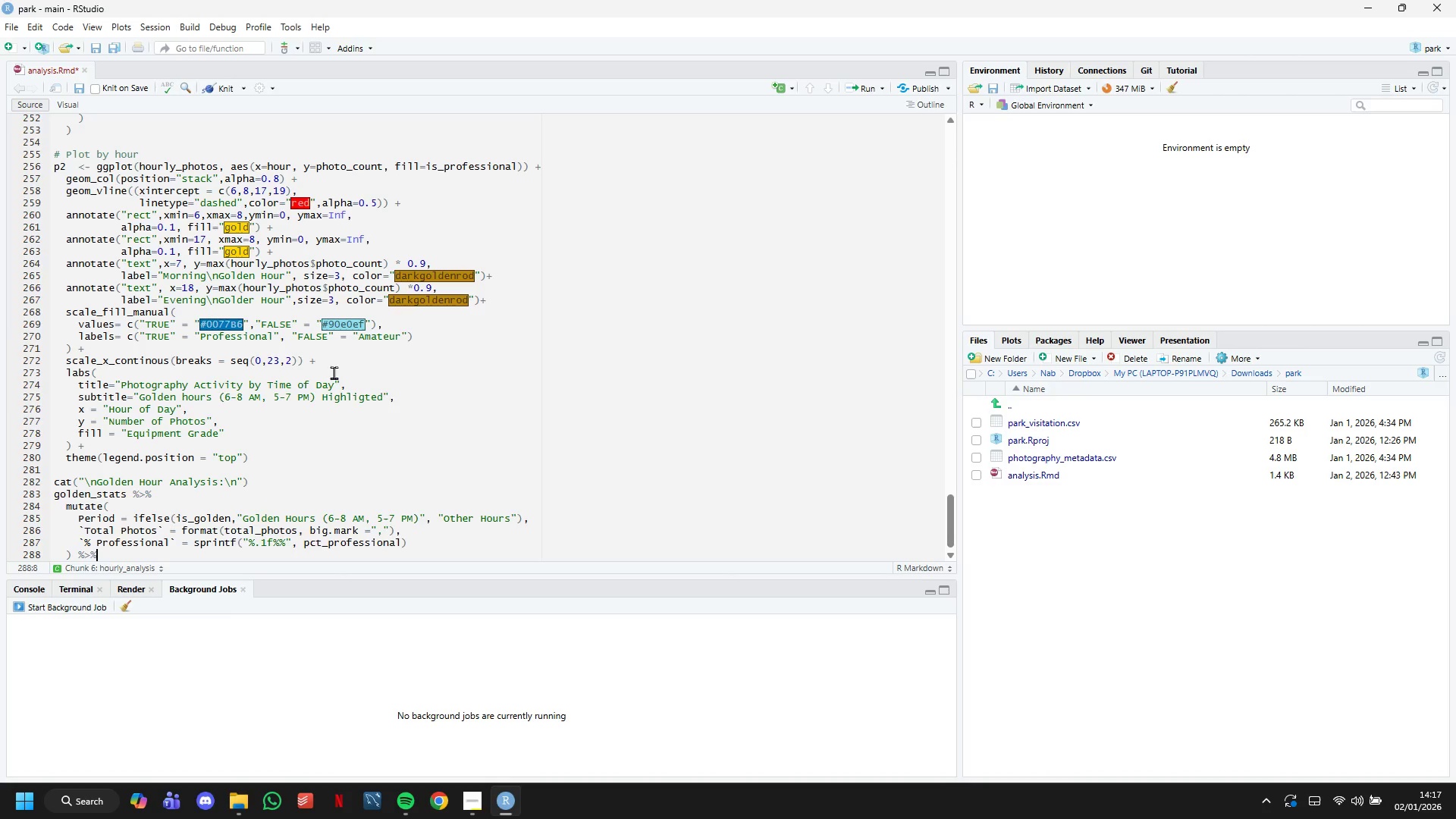 
key(Enter)
 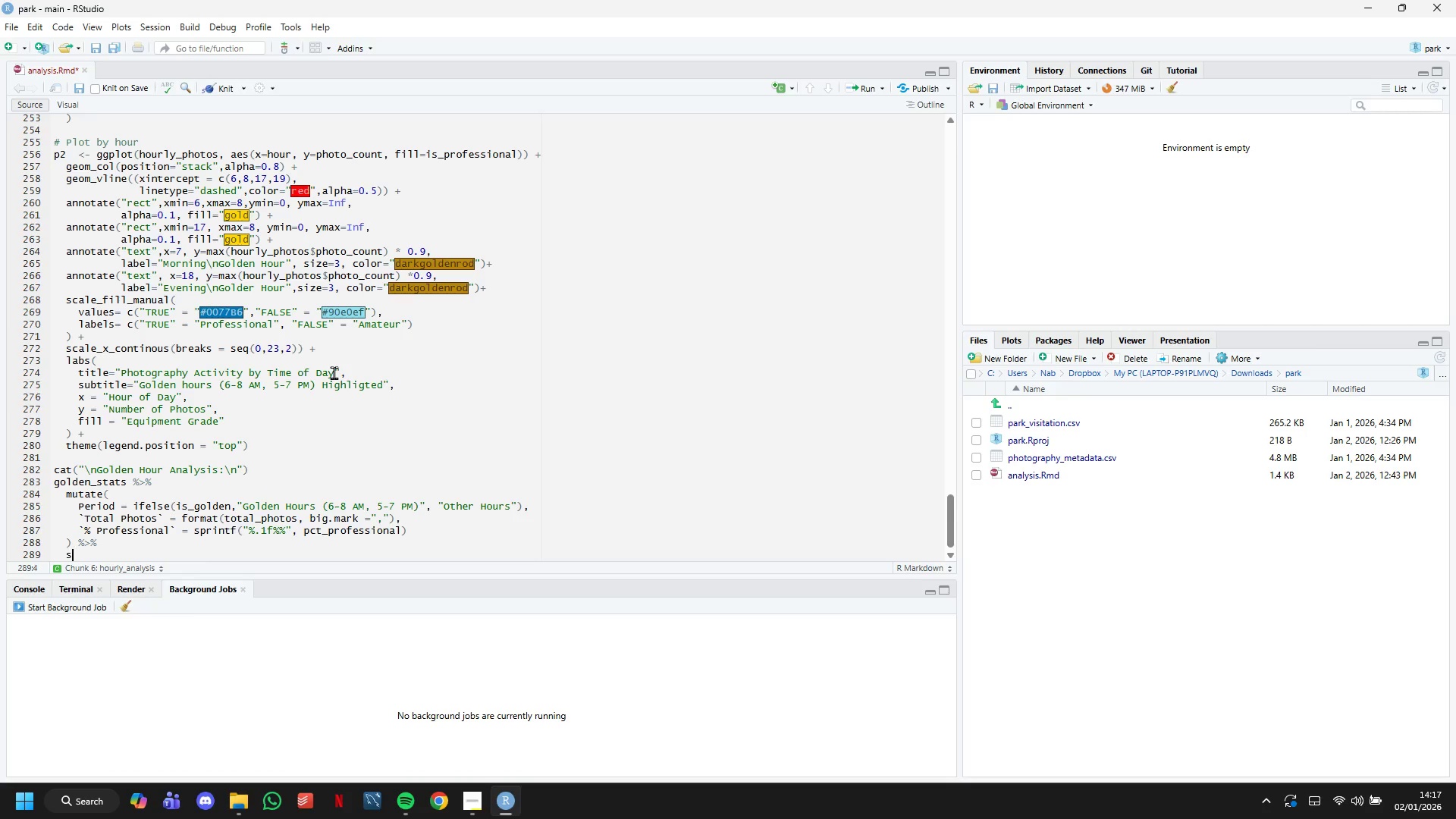 
type(select()
 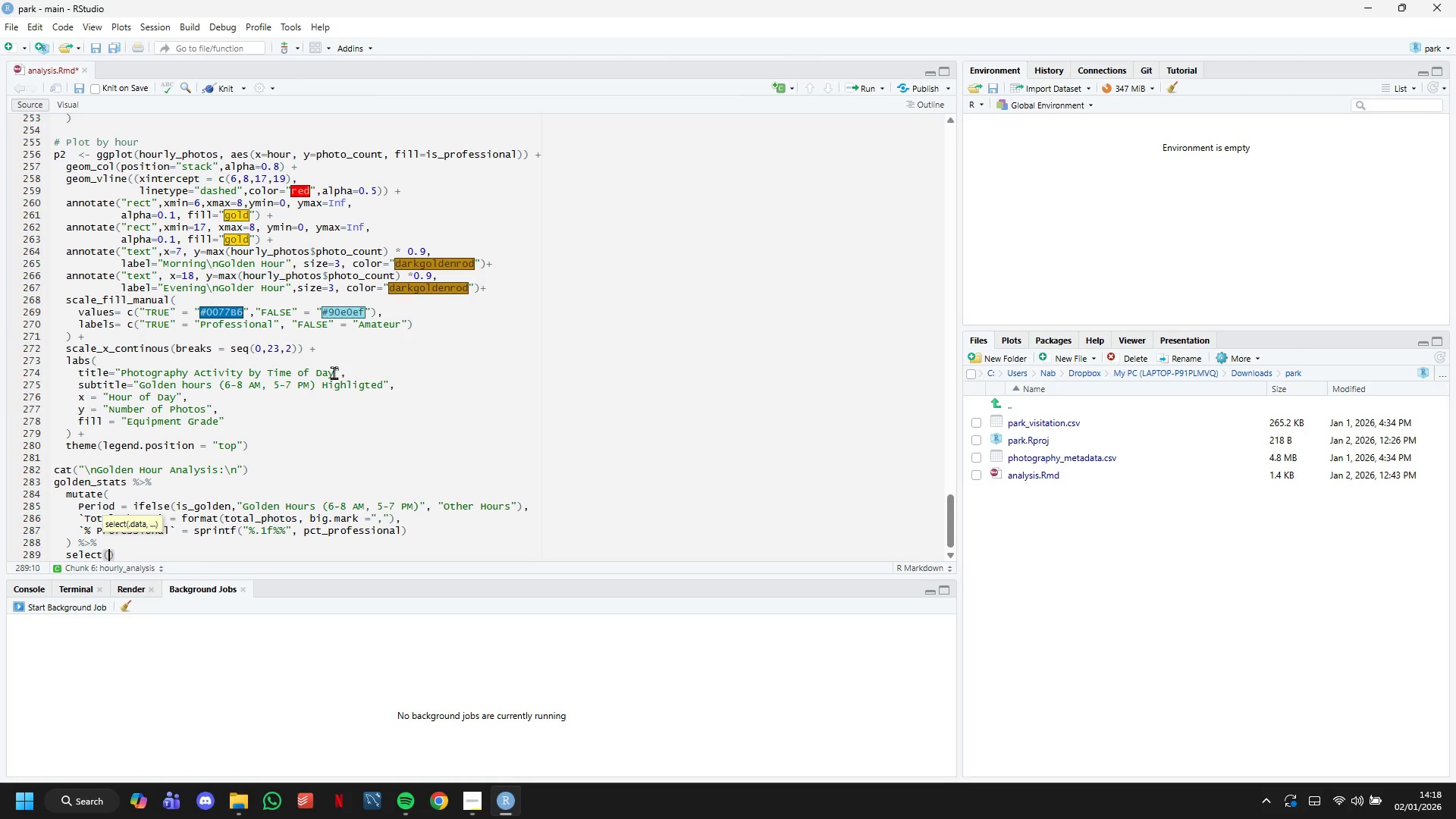 
type(Period, )
key(Tab)
type(`Total Photos`,``)
 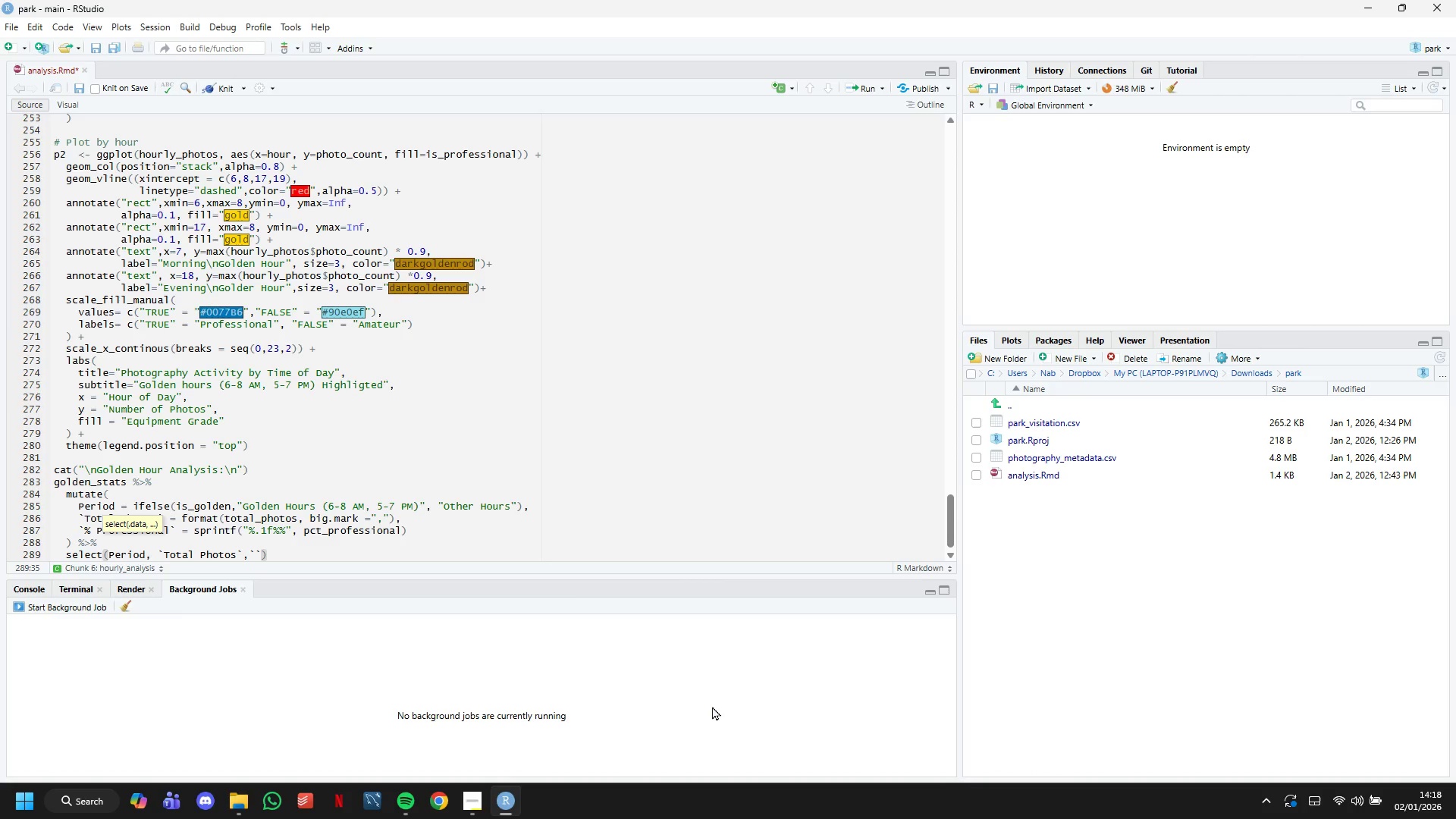 
key(ArrowLeft)
 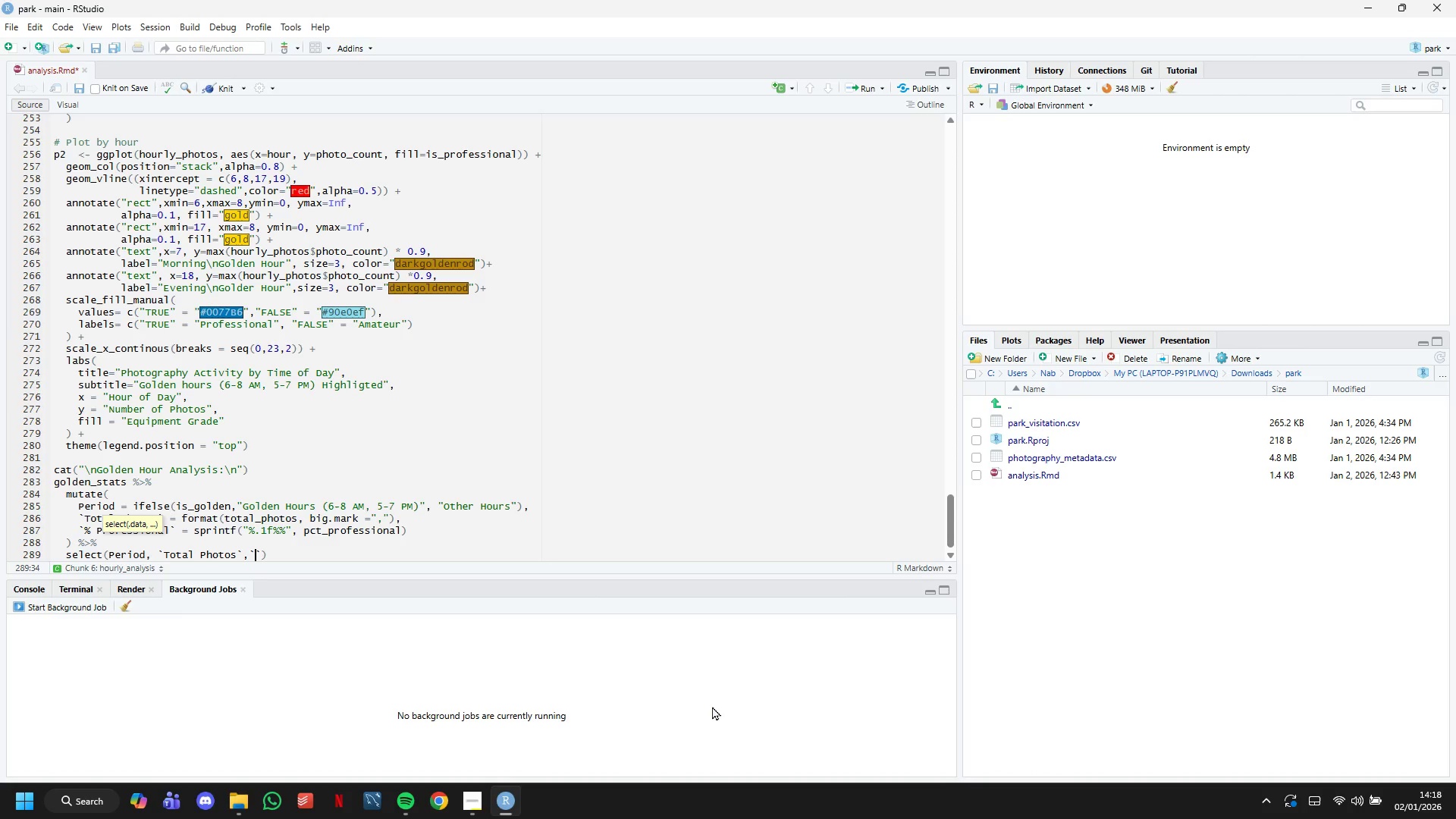 
type(% Professional)
 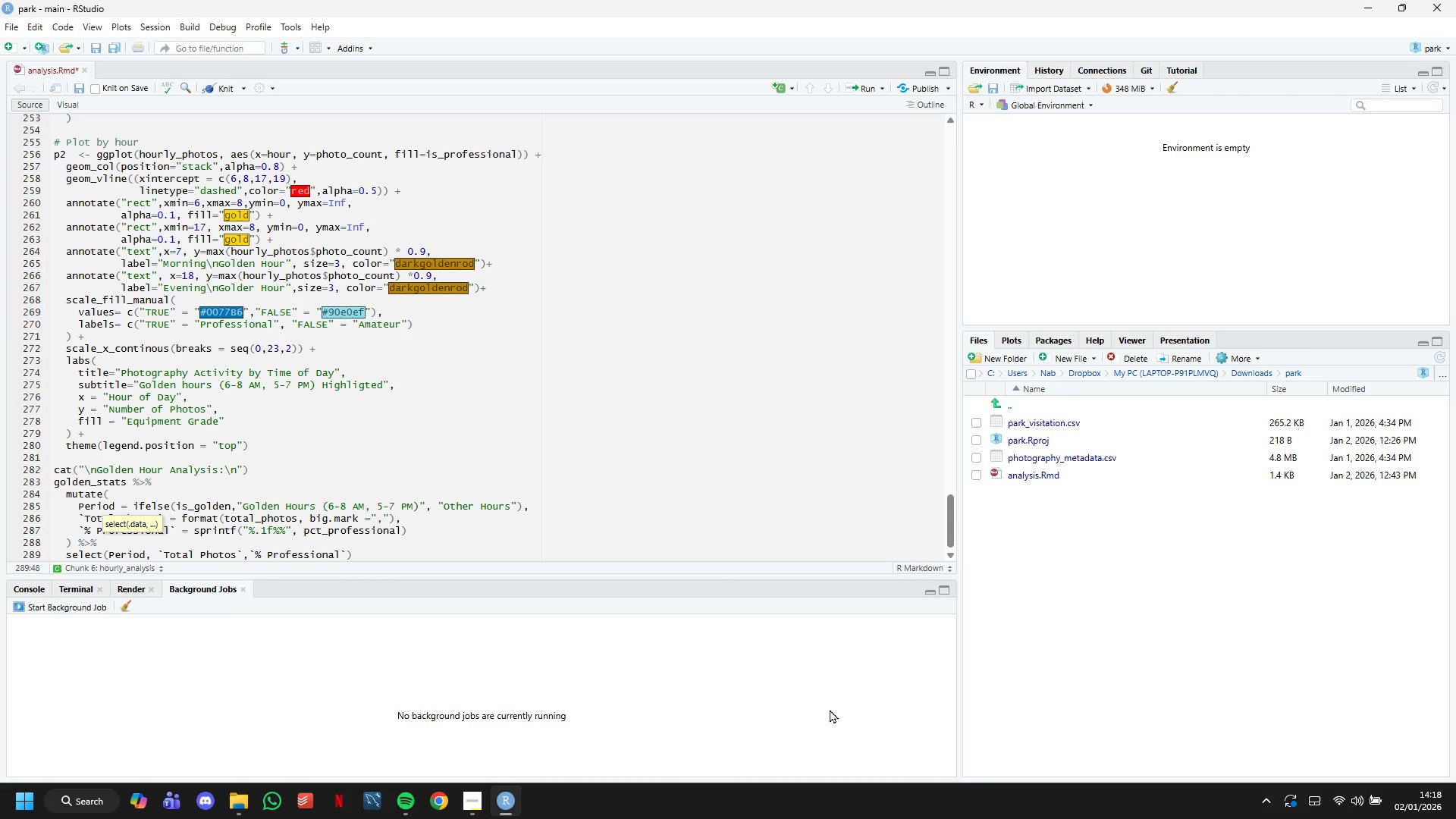 
wait(40.69)
 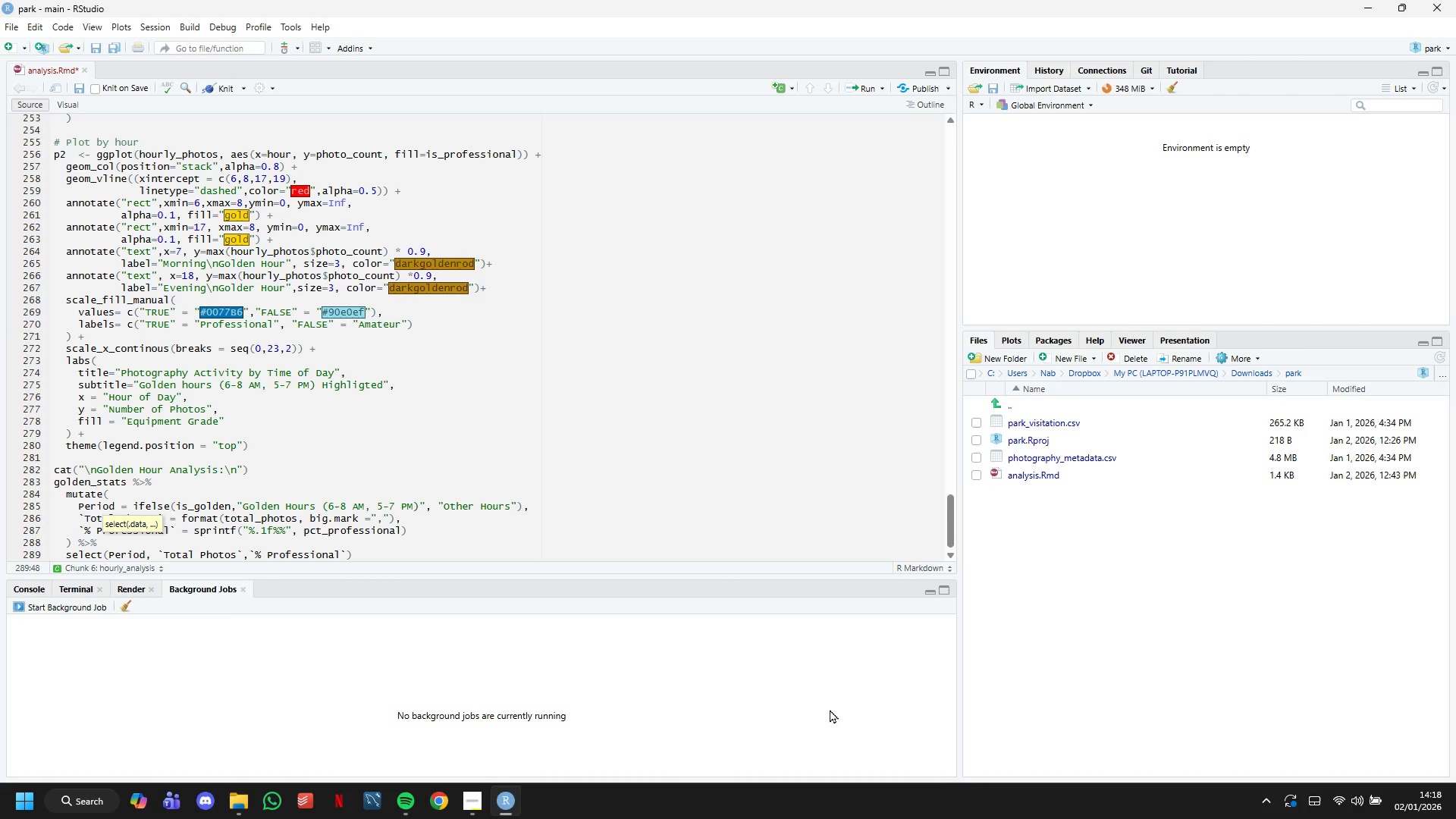 
key(ArrowRight)
 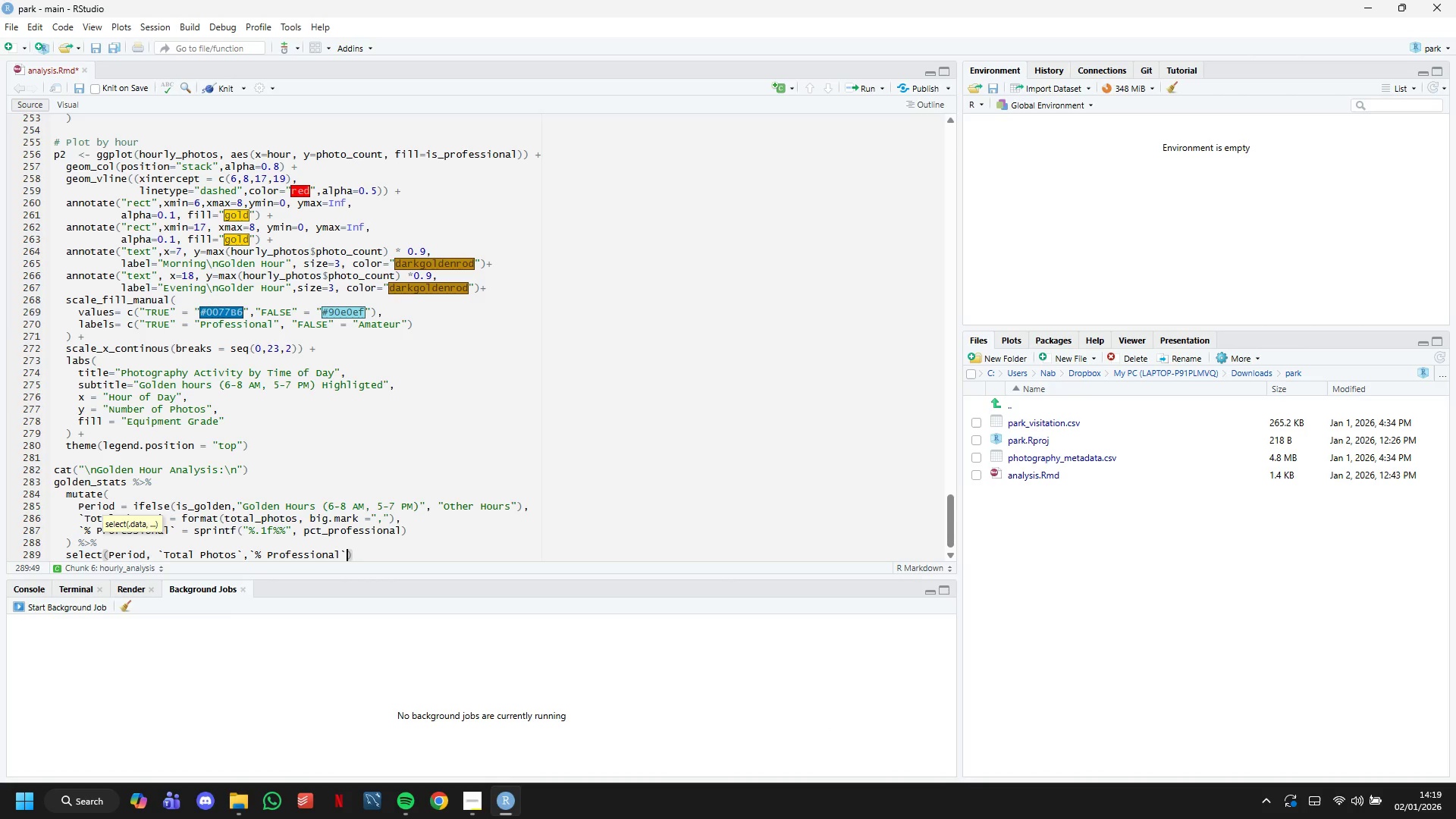 
key(ArrowRight)
 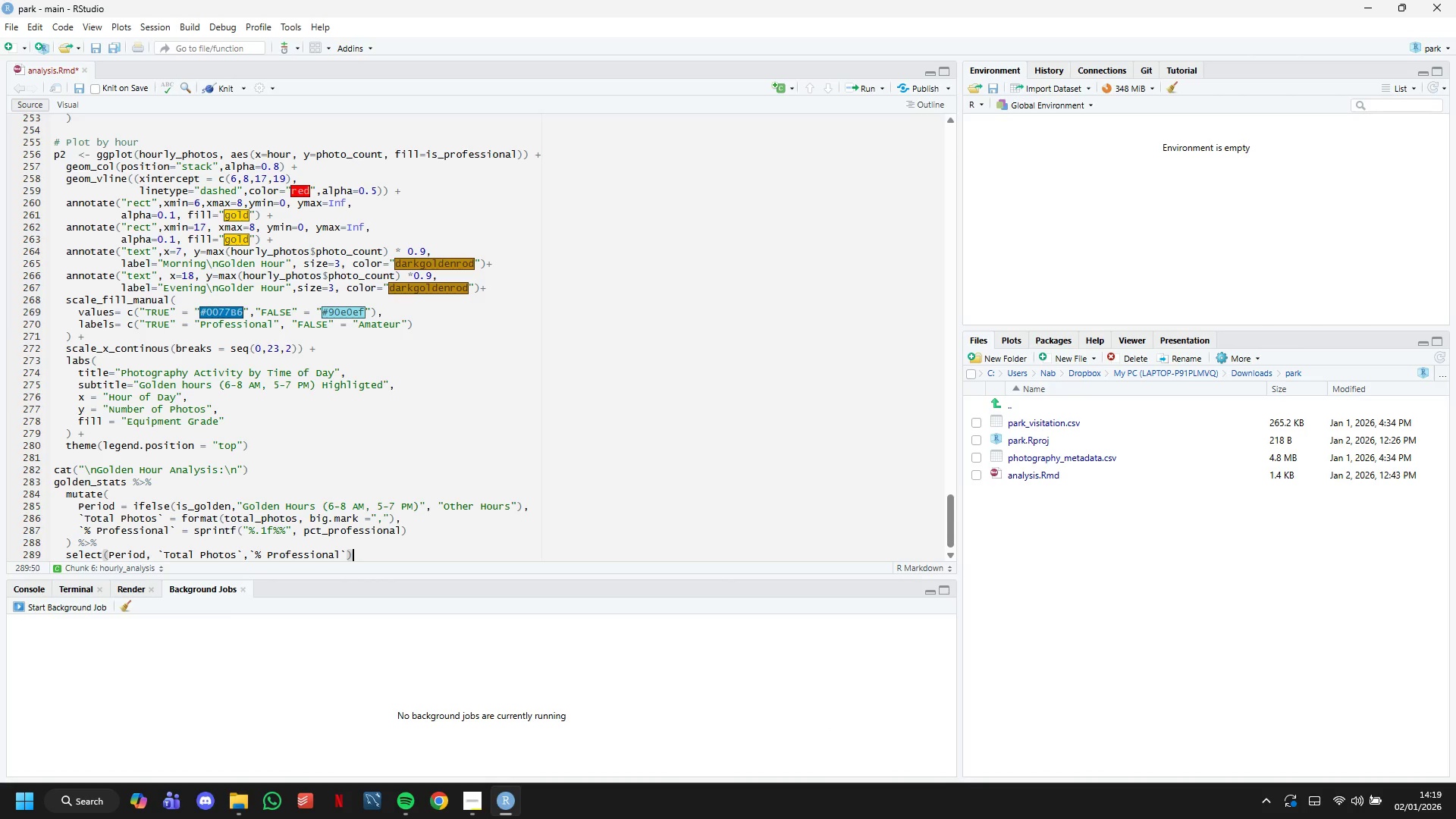 
key(Space)
 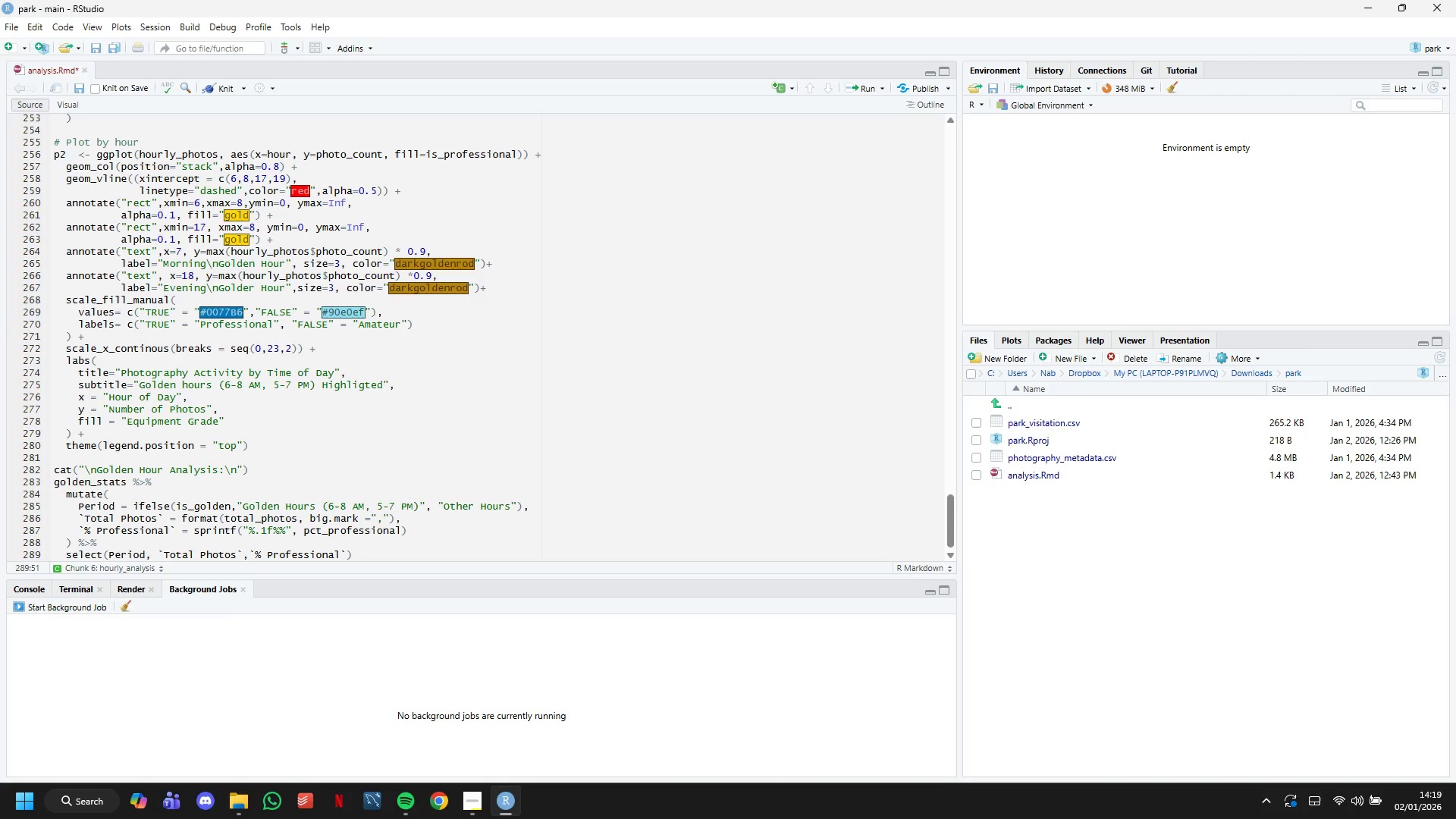 
key(Shift+5)
 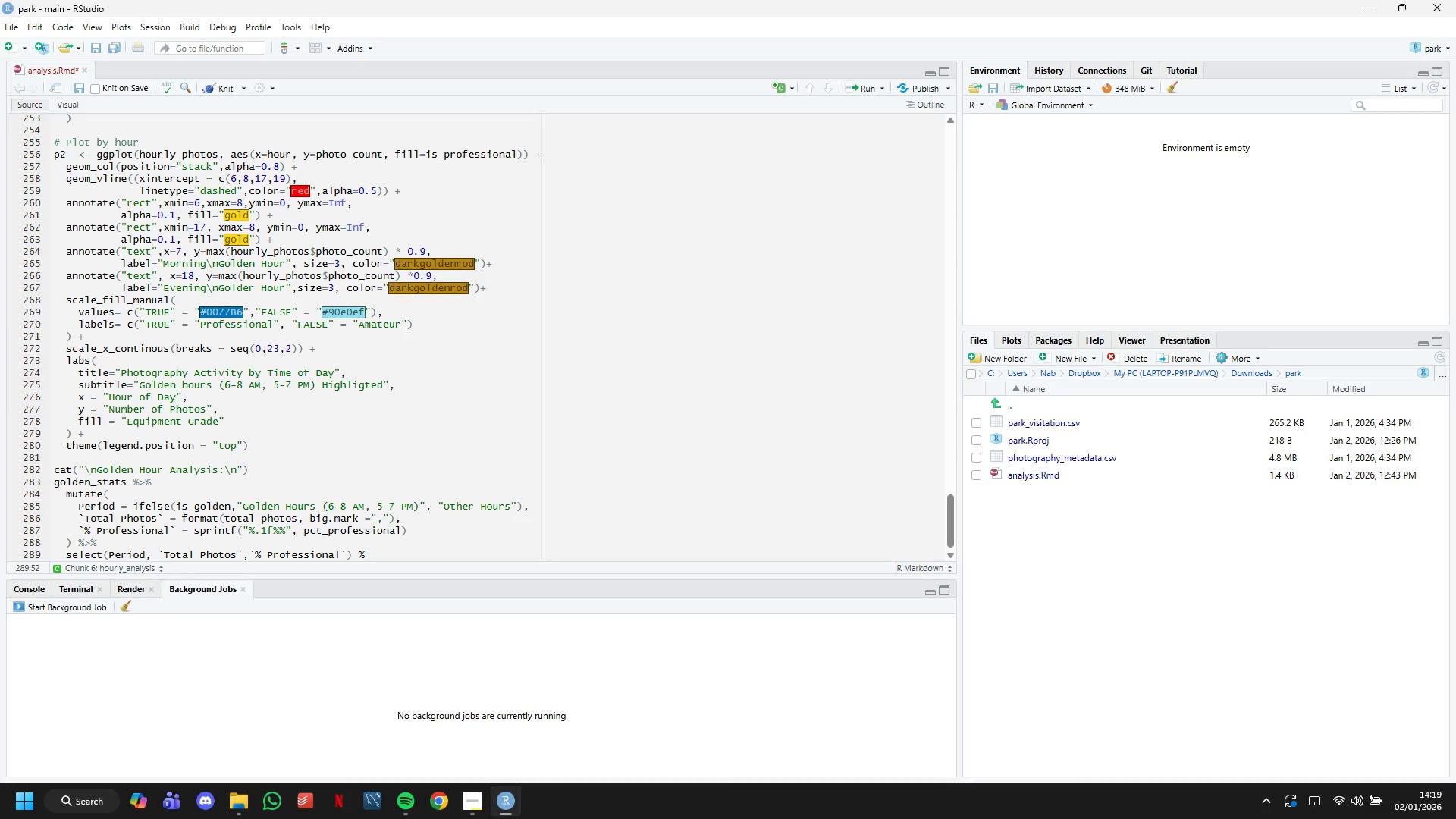 
key(Shift+Period)
 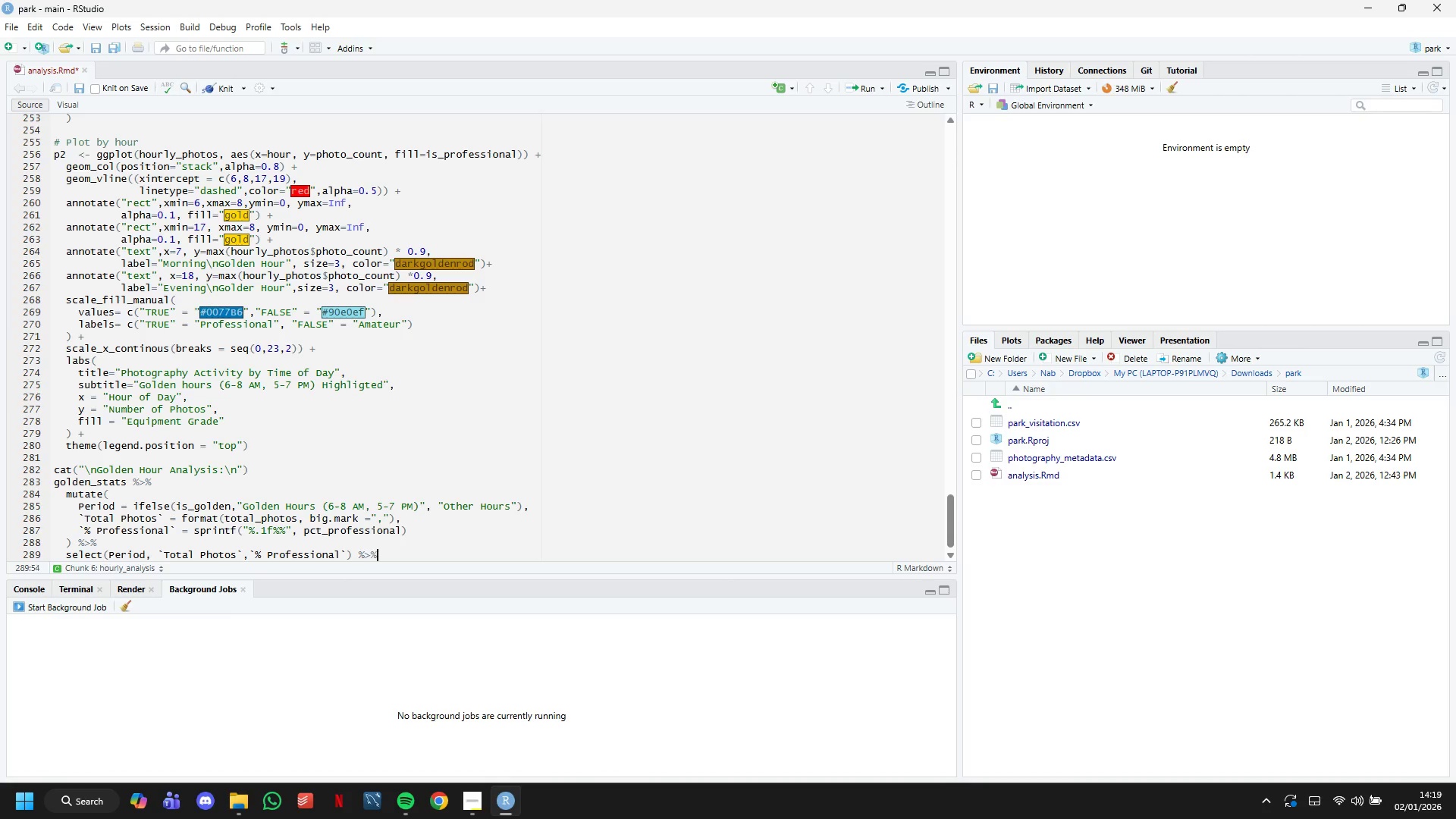 
key(Shift+5)
 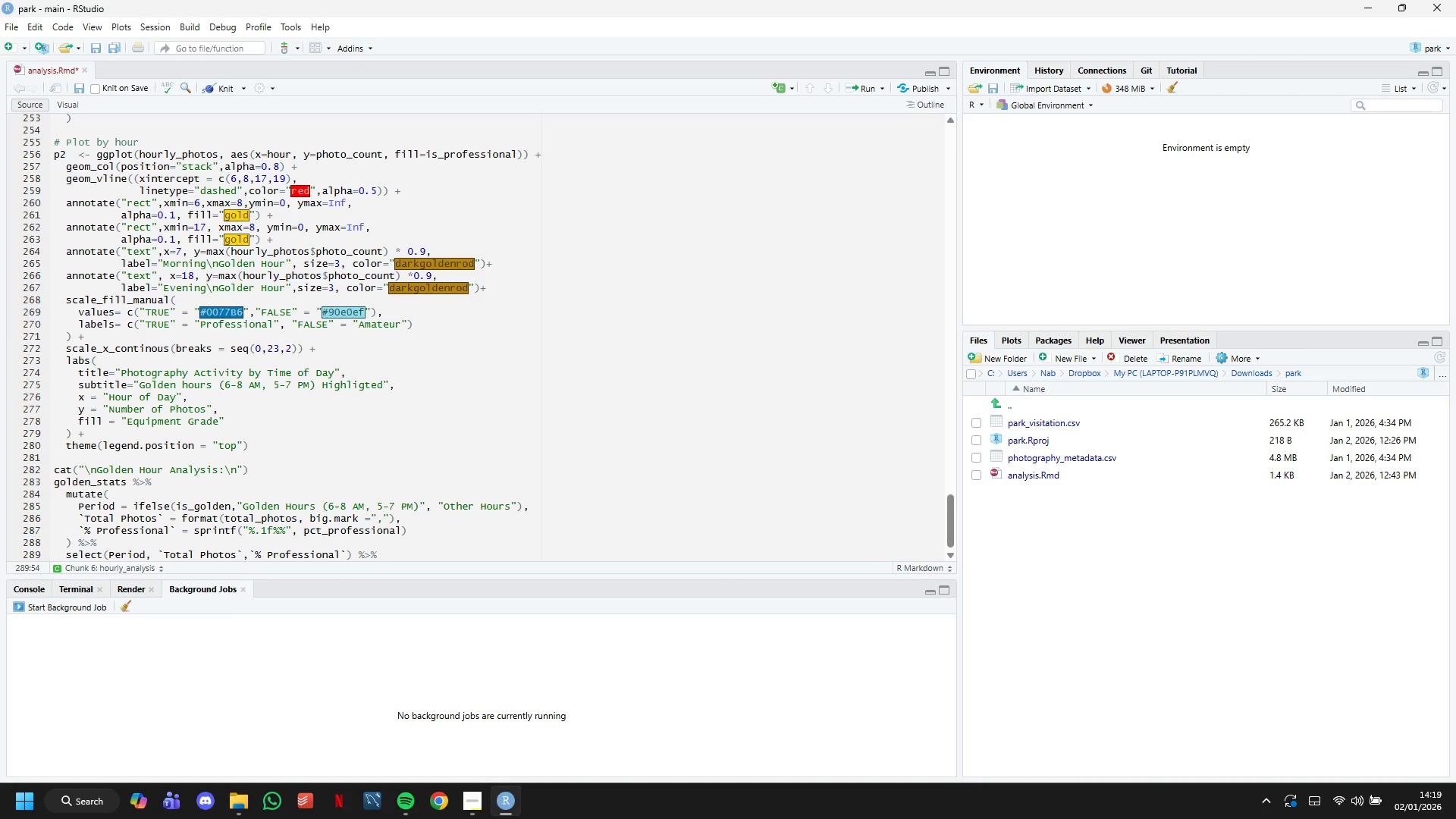 
key(Enter)
 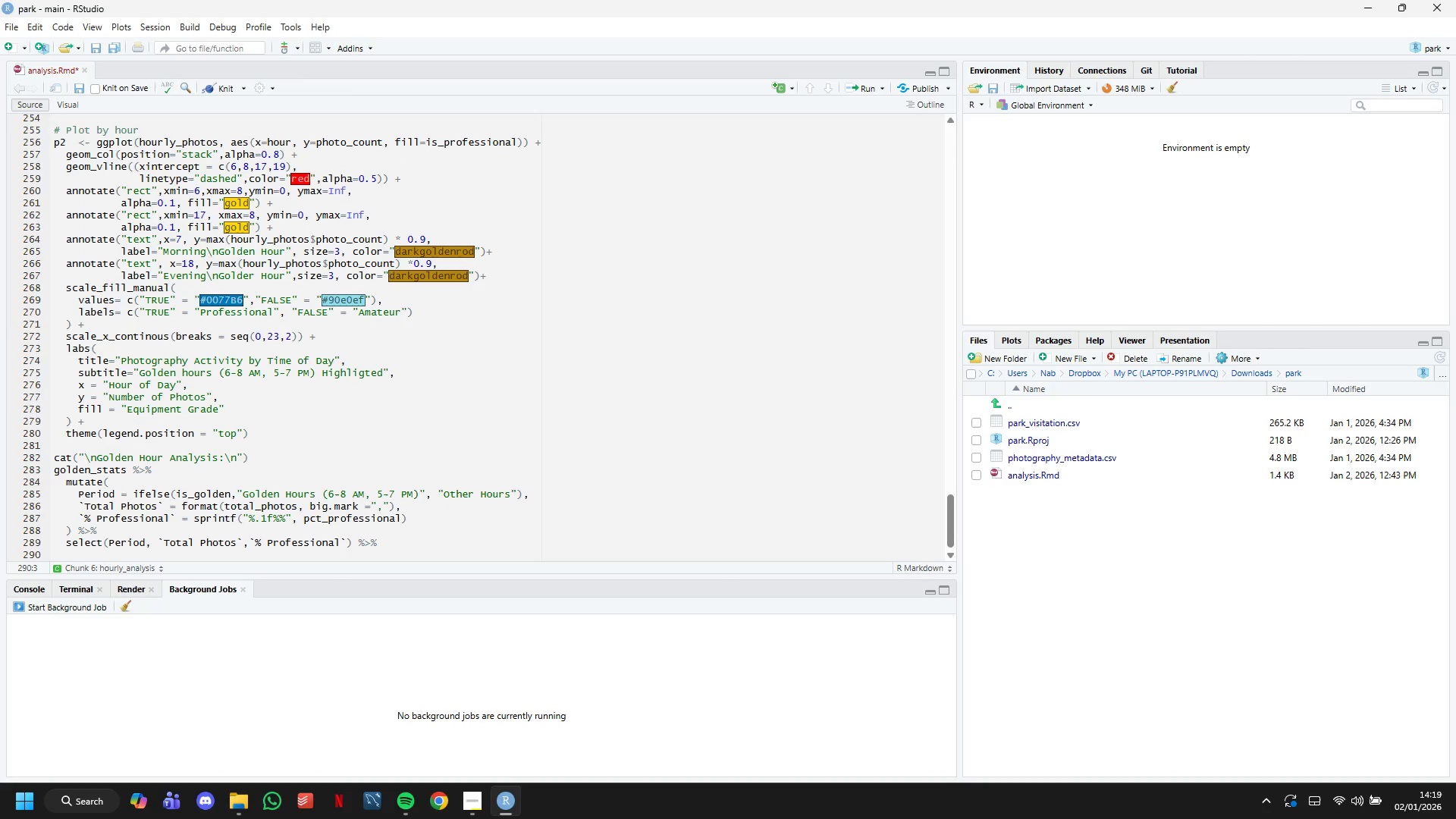 
type(kable()
 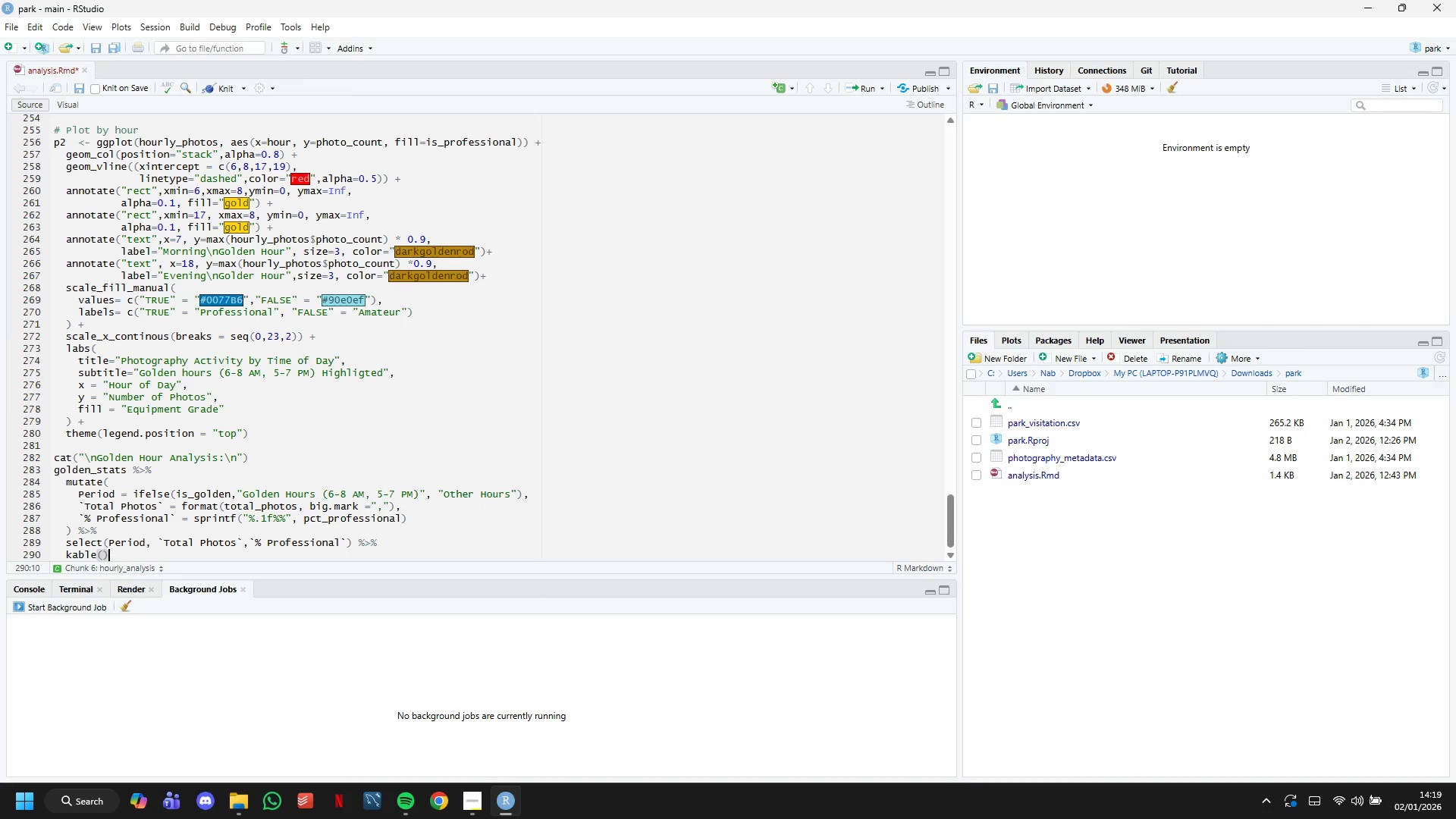 
key(ArrowRight)
 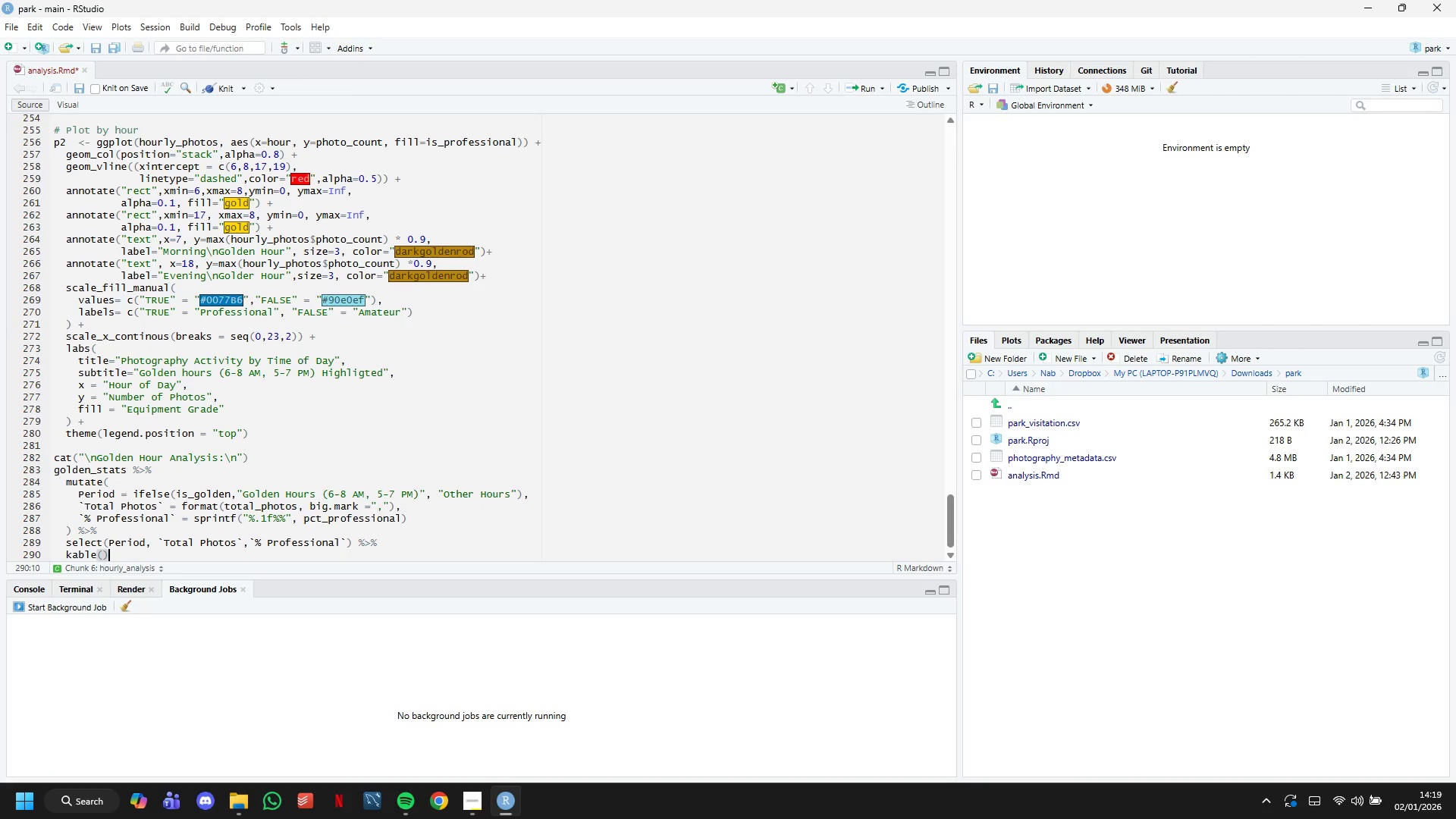 
key(Space)
 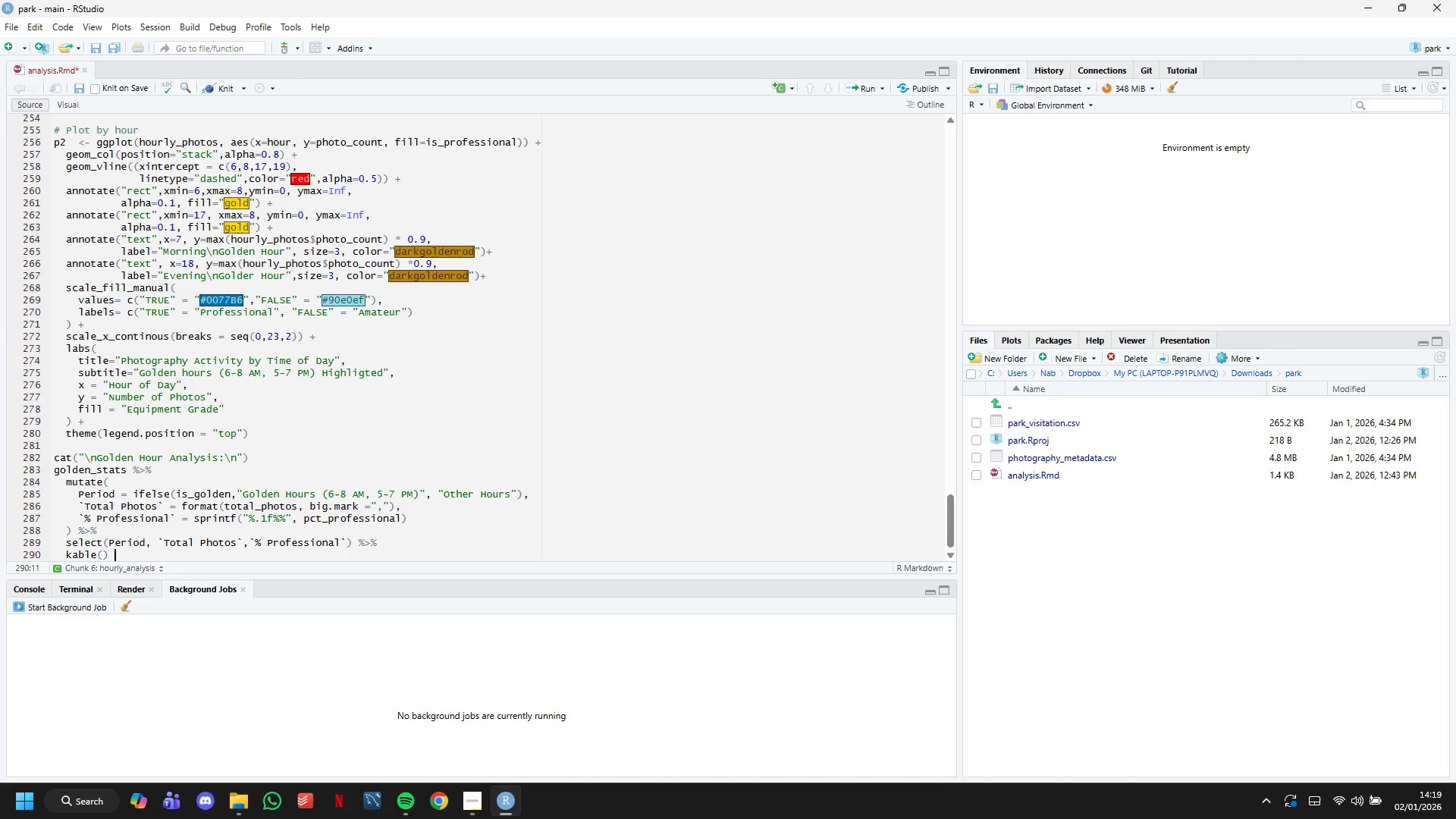 
key(Shift+5)
 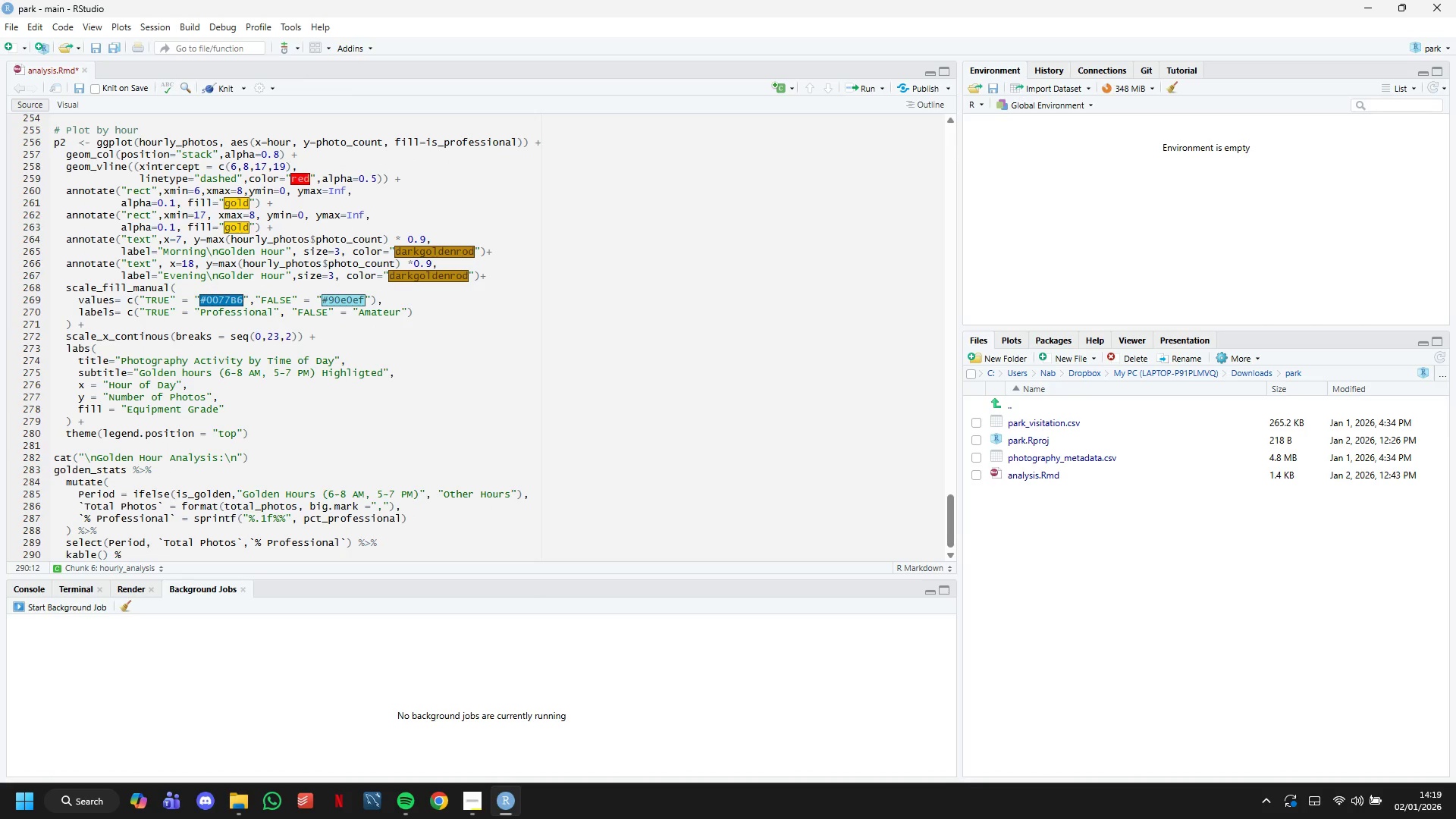 
key(Shift+Period)
 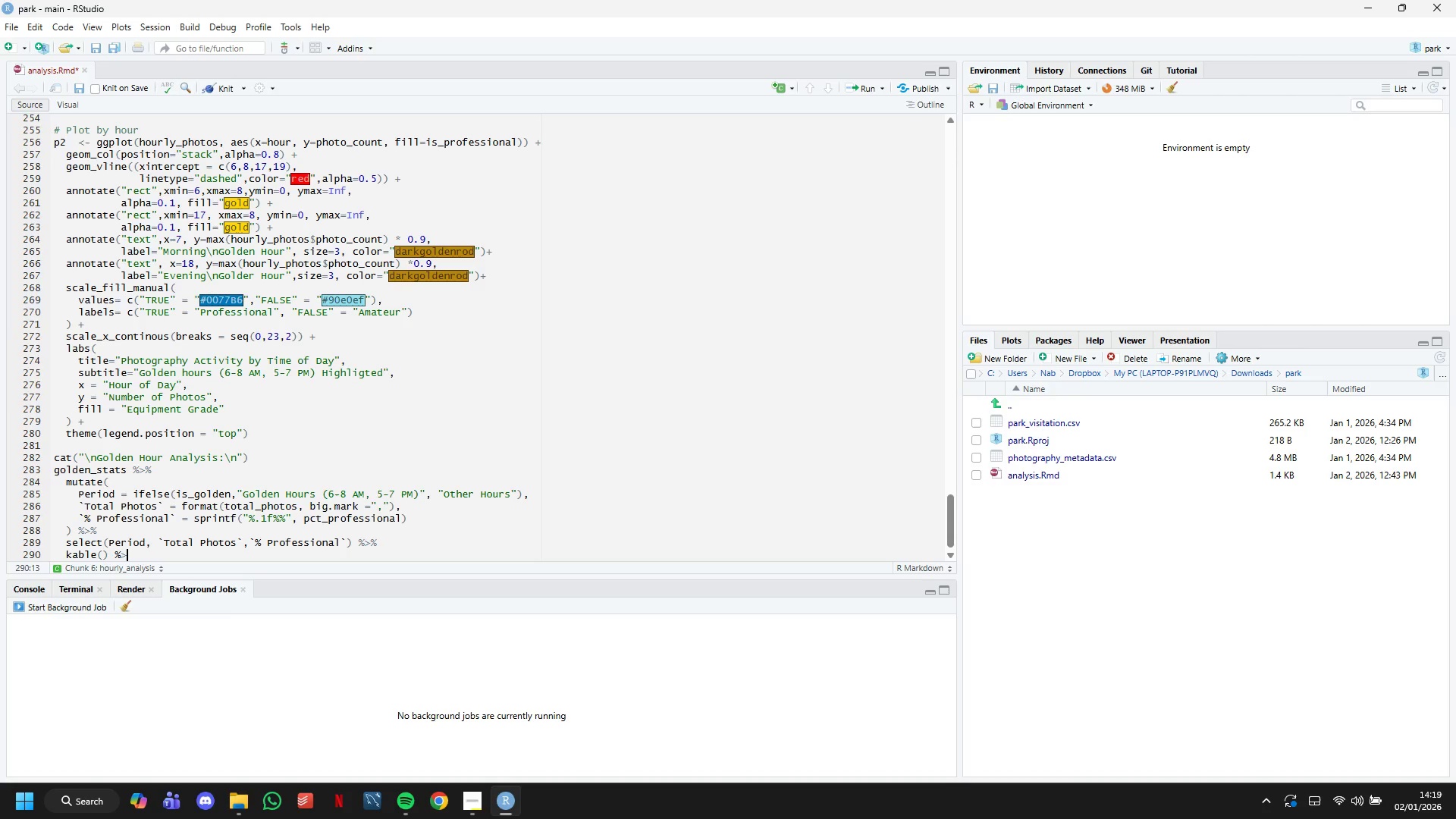 
key(Shift+5)
 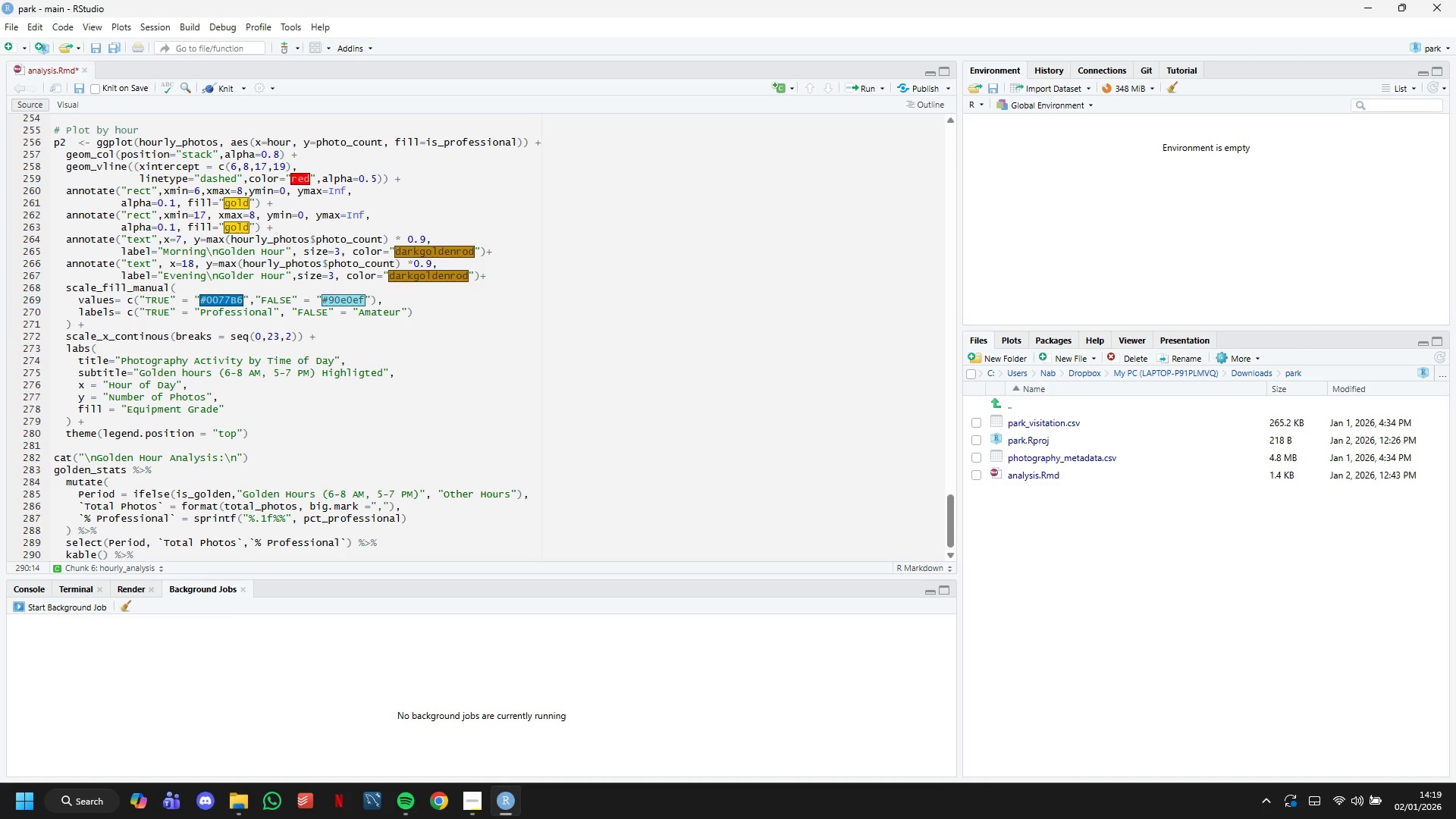 
key(Enter)
 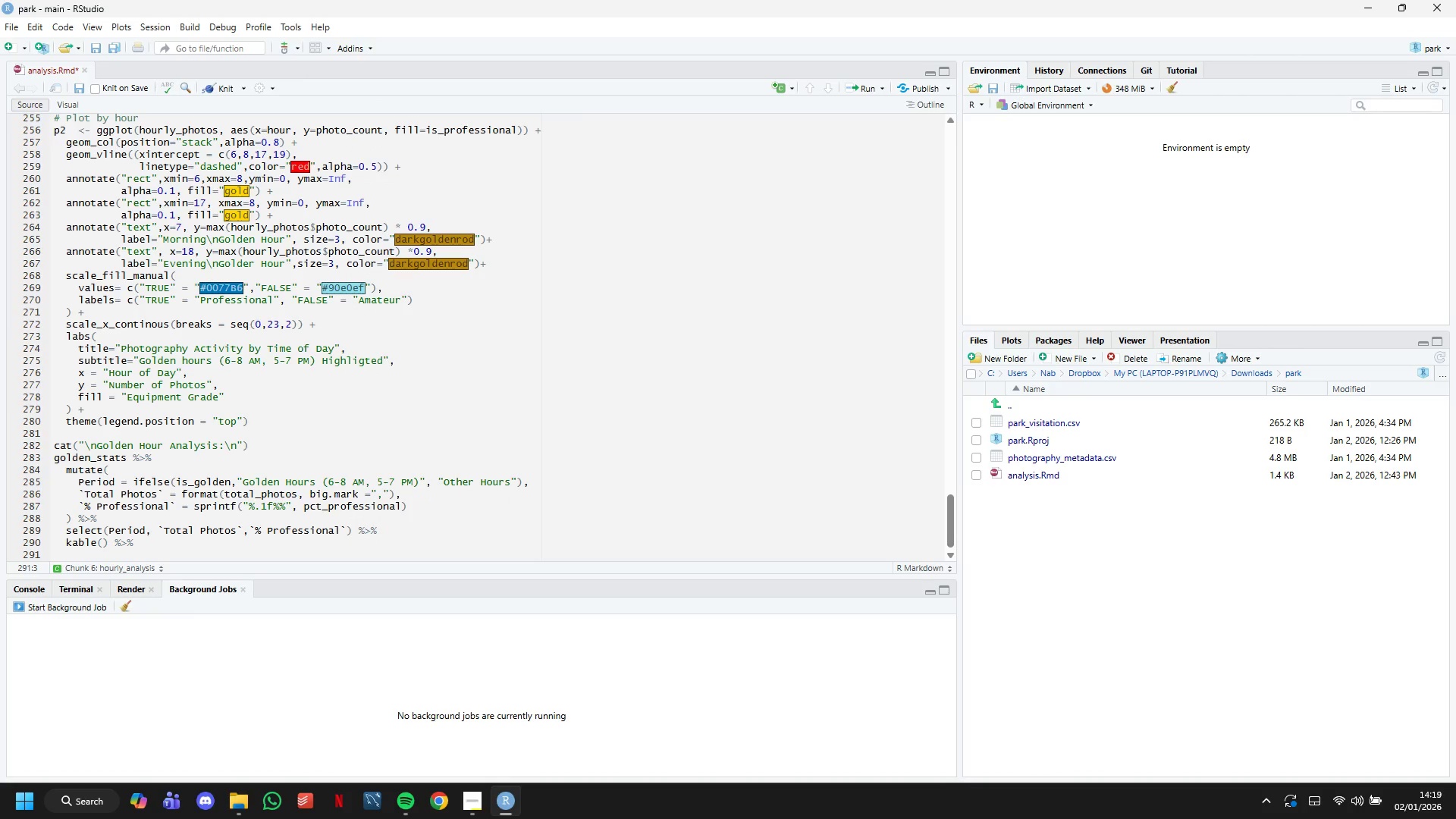 
type(kable_styling(BOOtsrap)
 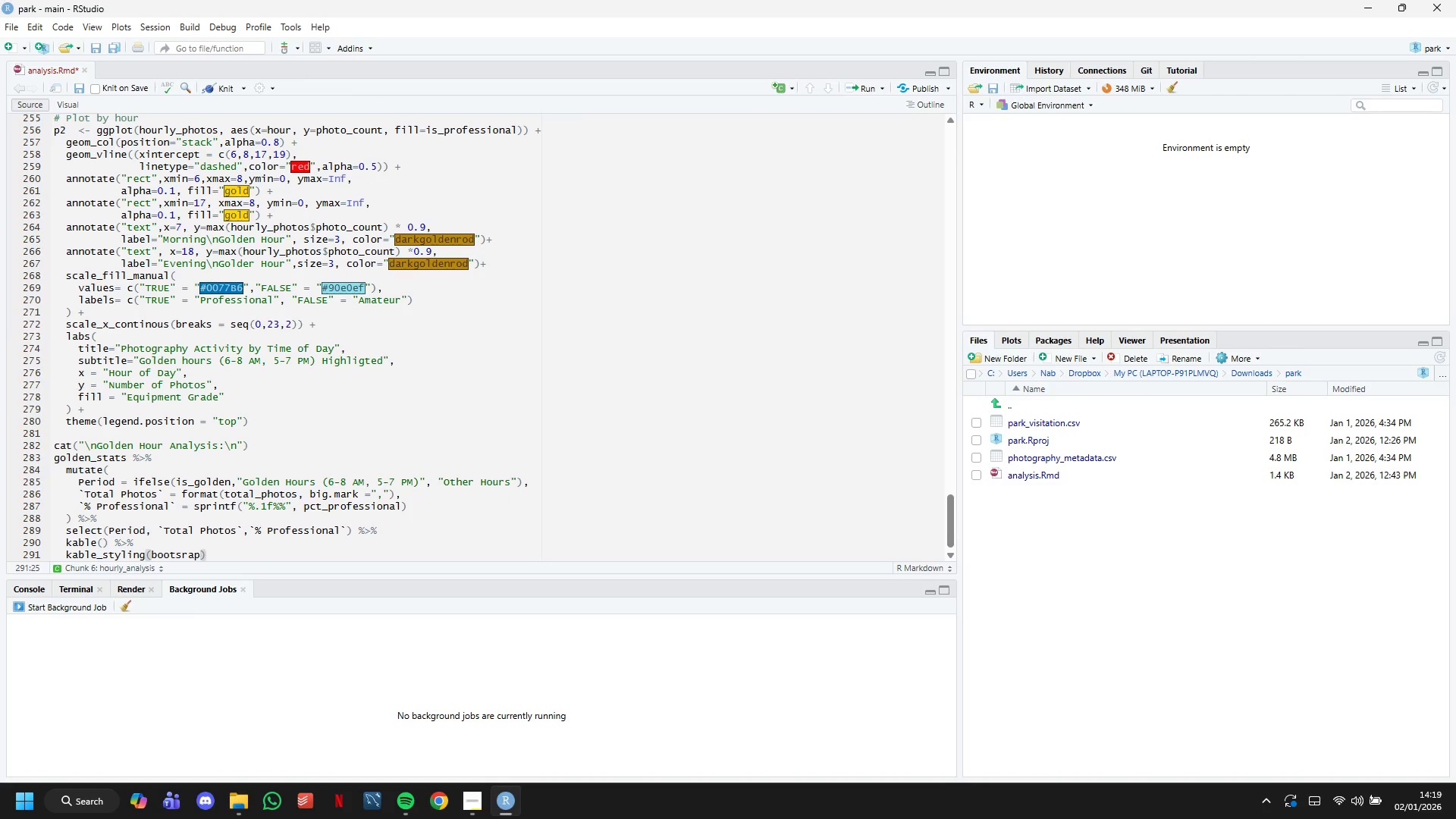 
type(_options = c("striped)
 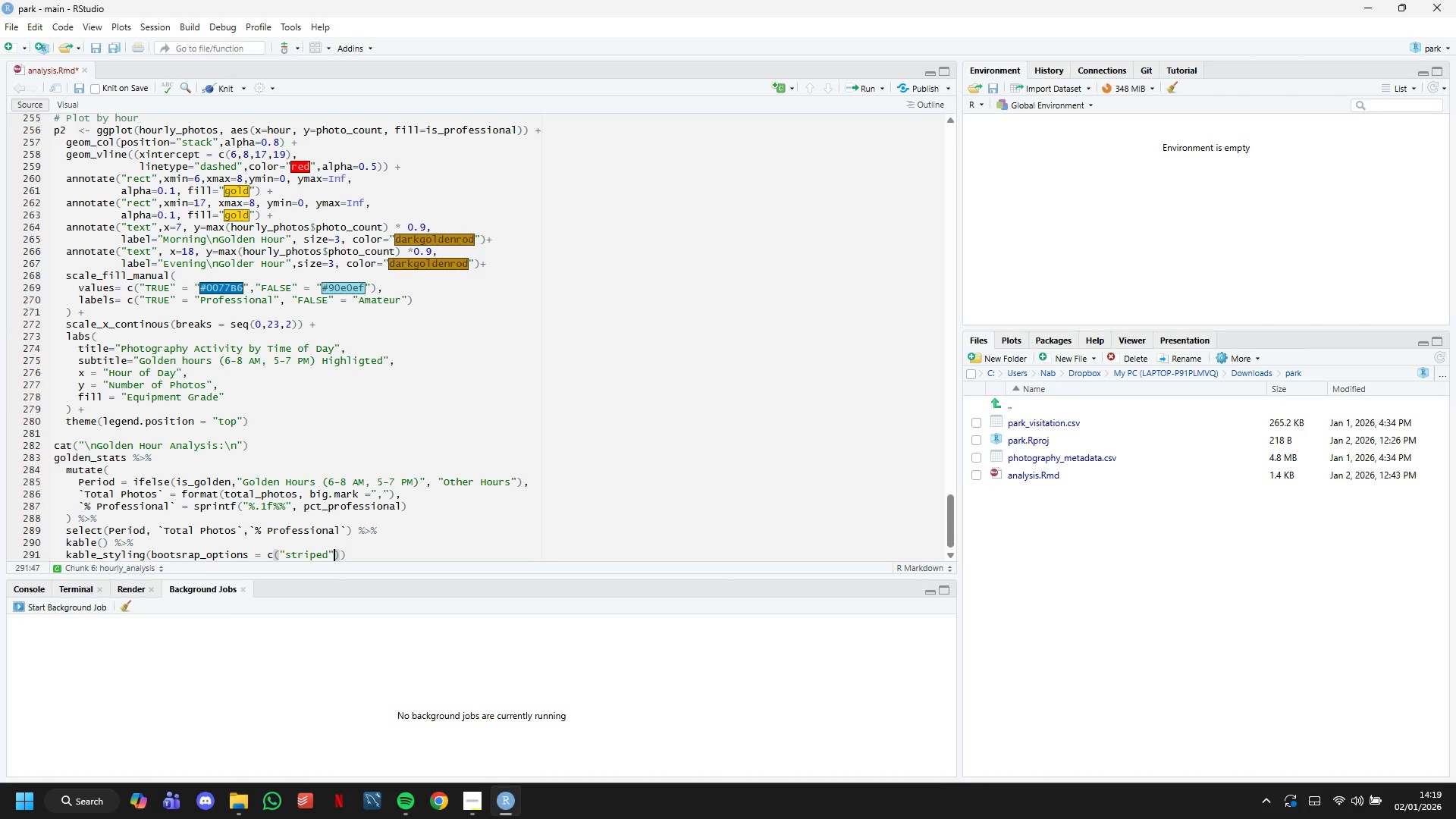 
 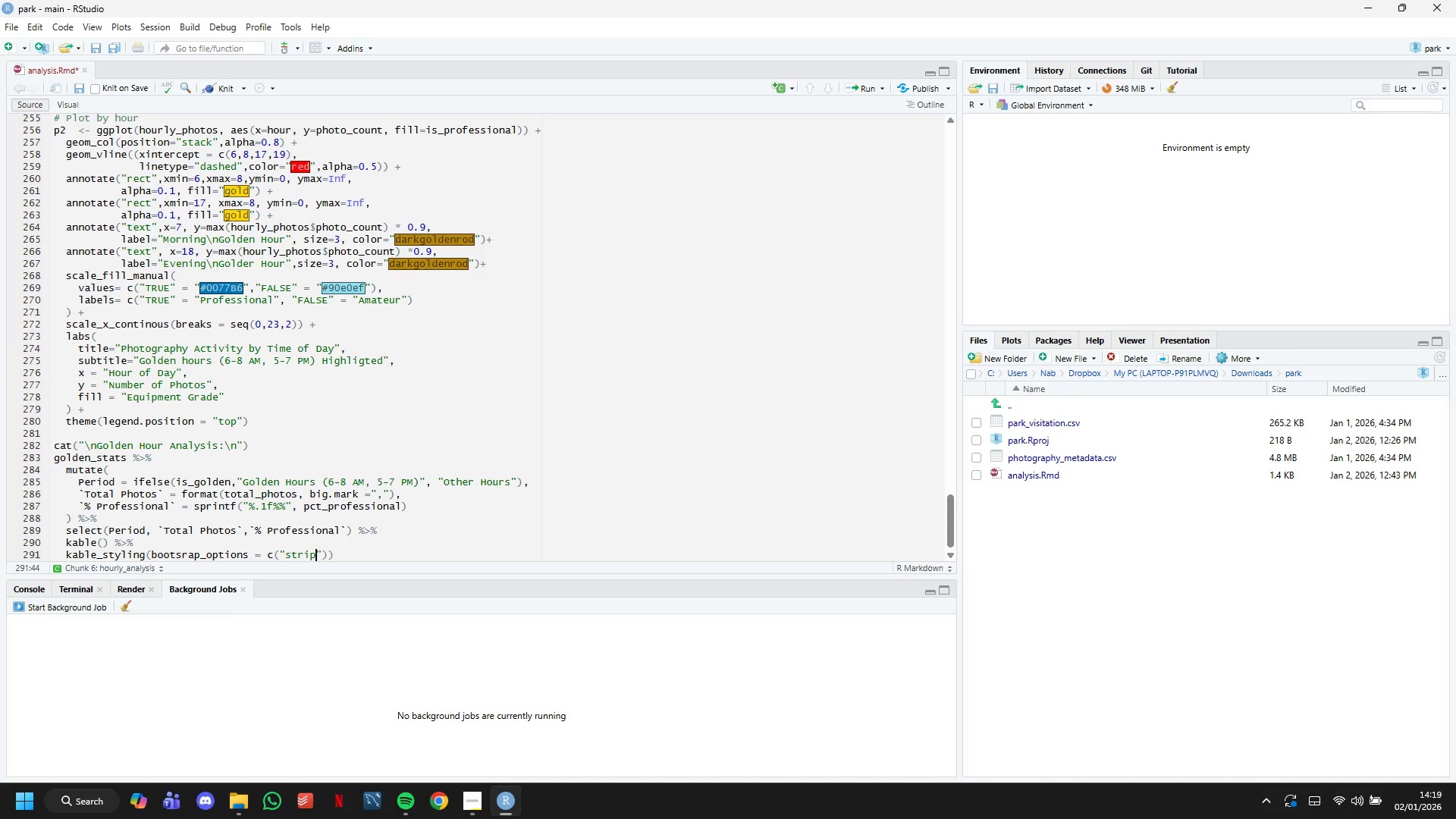 
key(ArrowRight)
 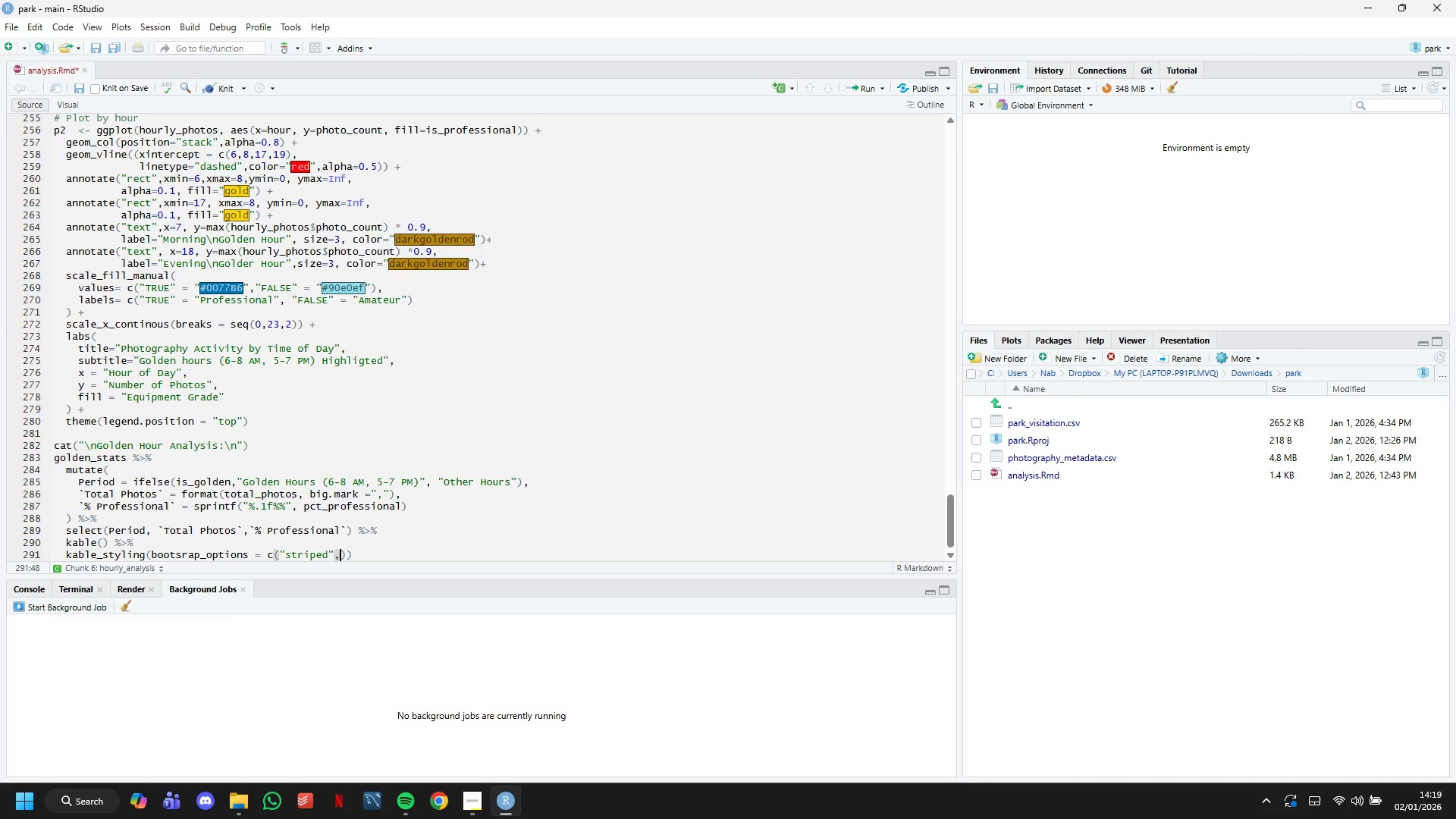 
type(,"hover)
 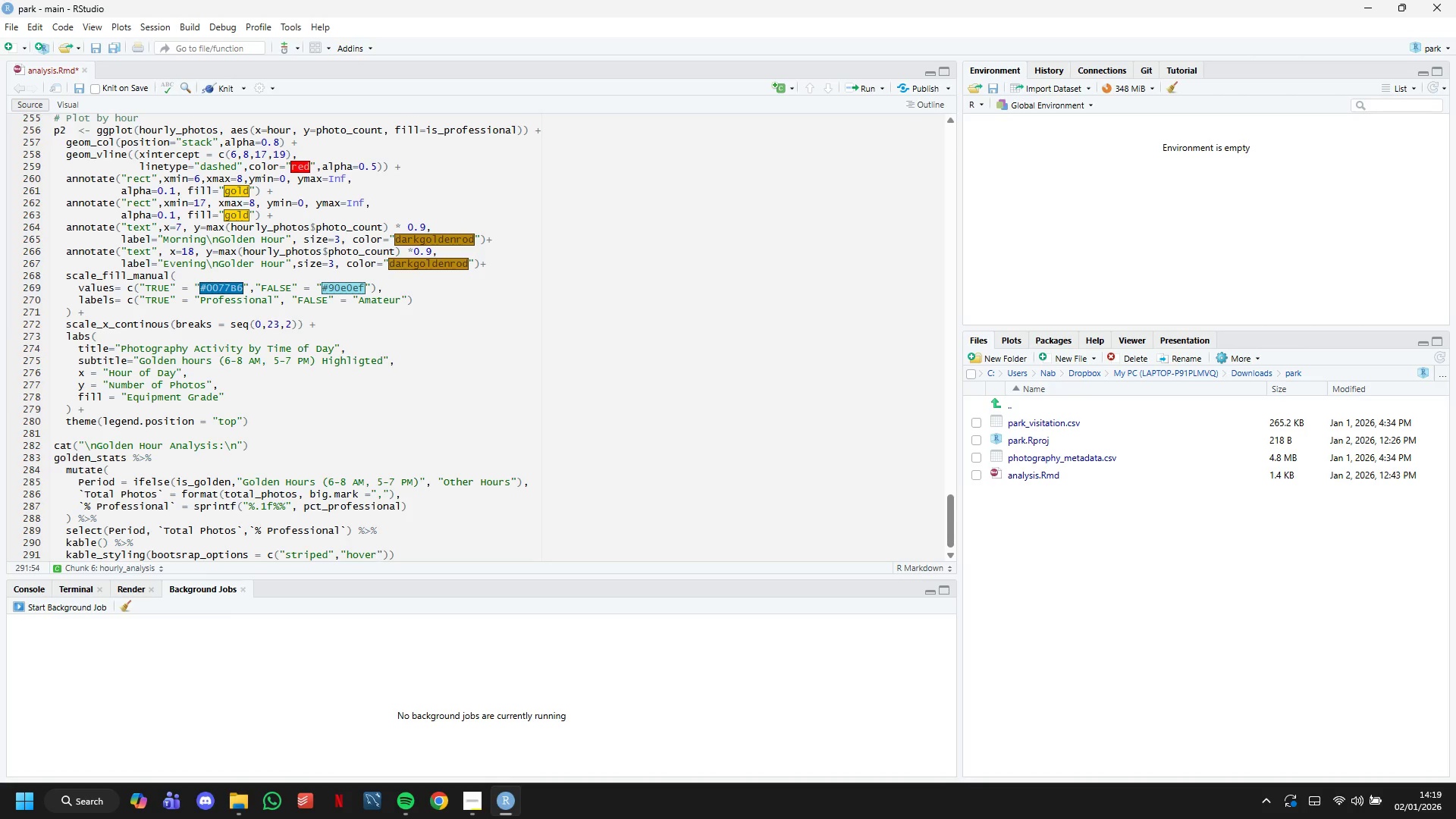 
key(ArrowRight)
 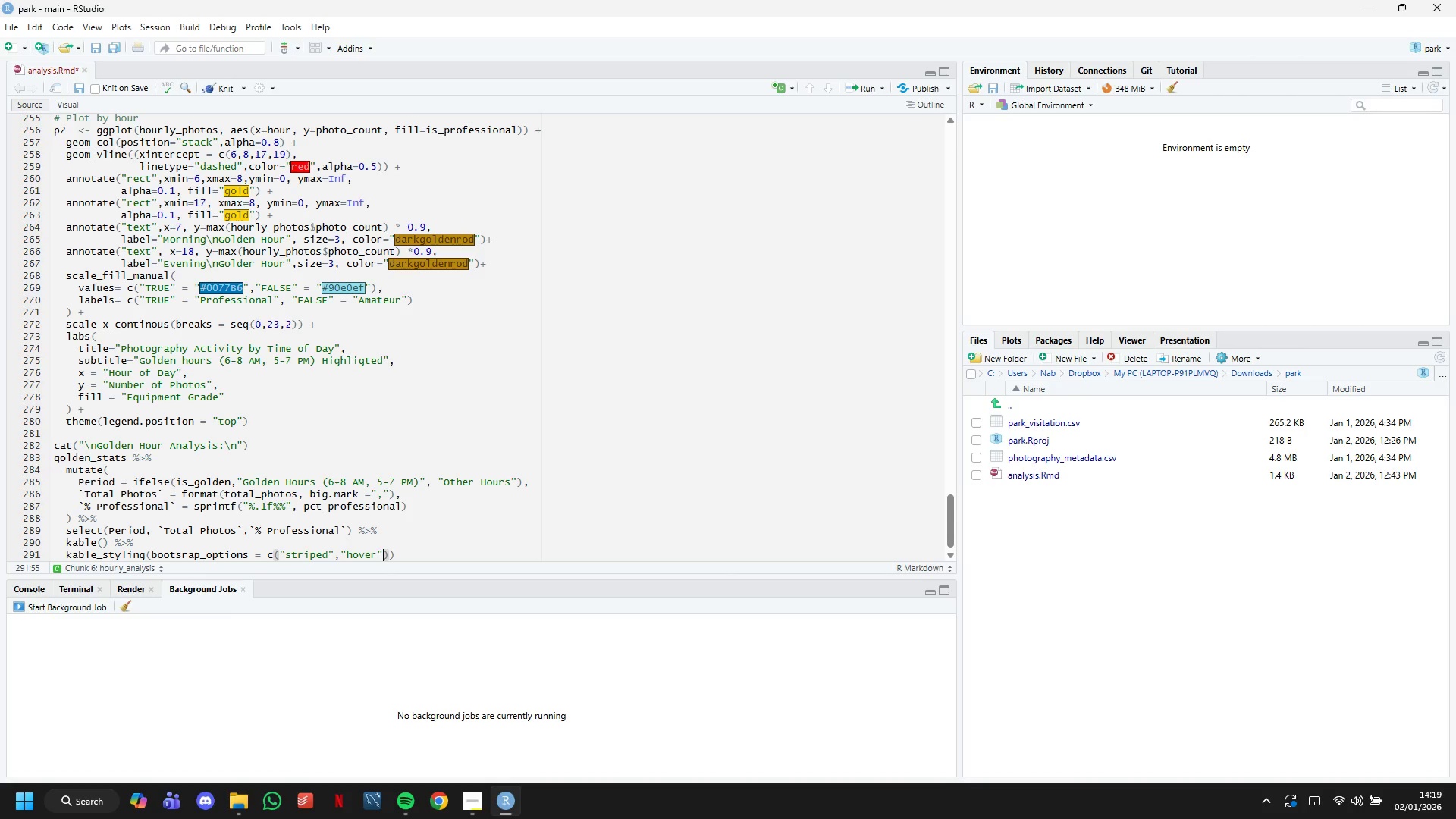 
key(ArrowRight)
 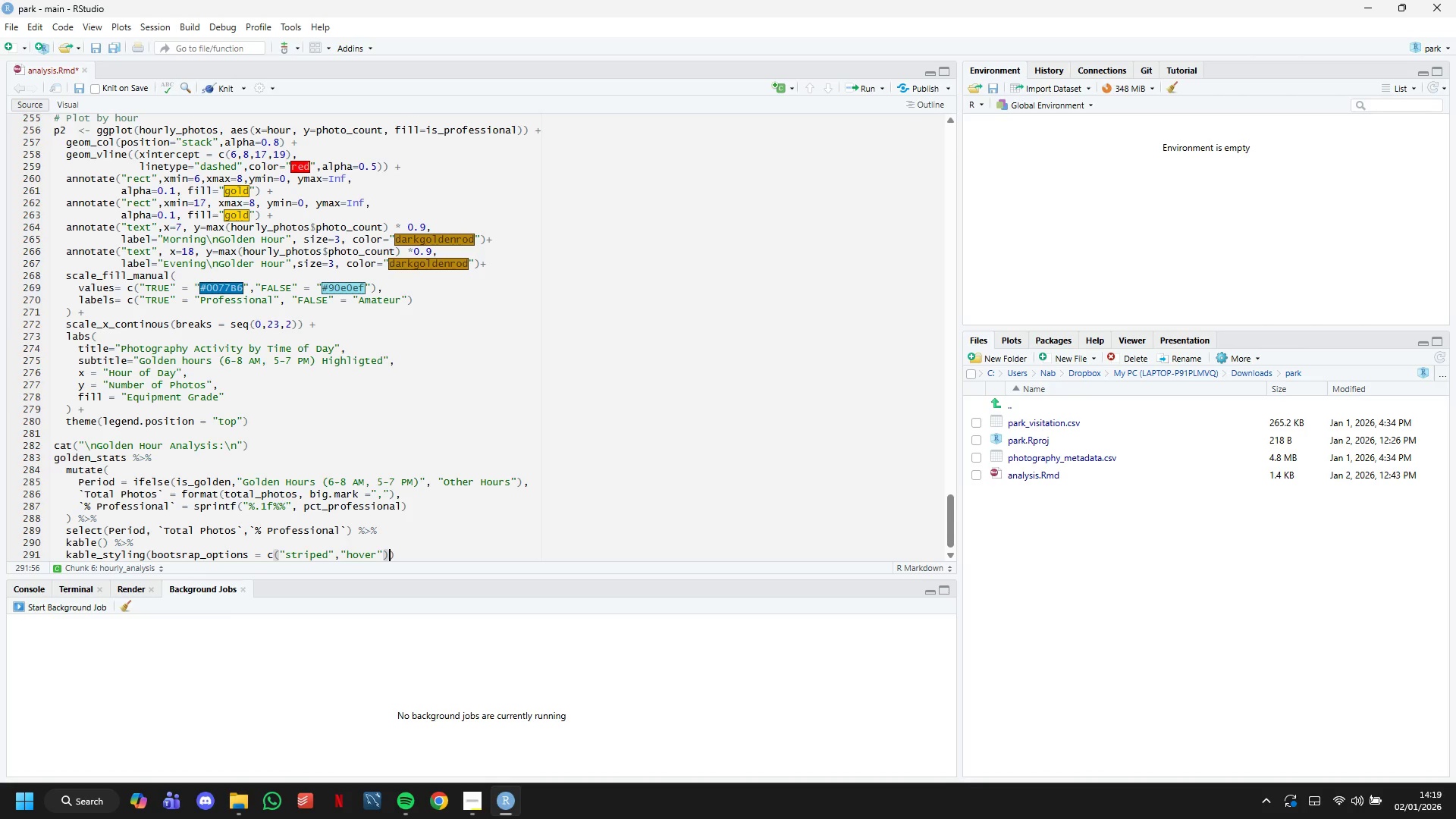 
key(ArrowRight)
 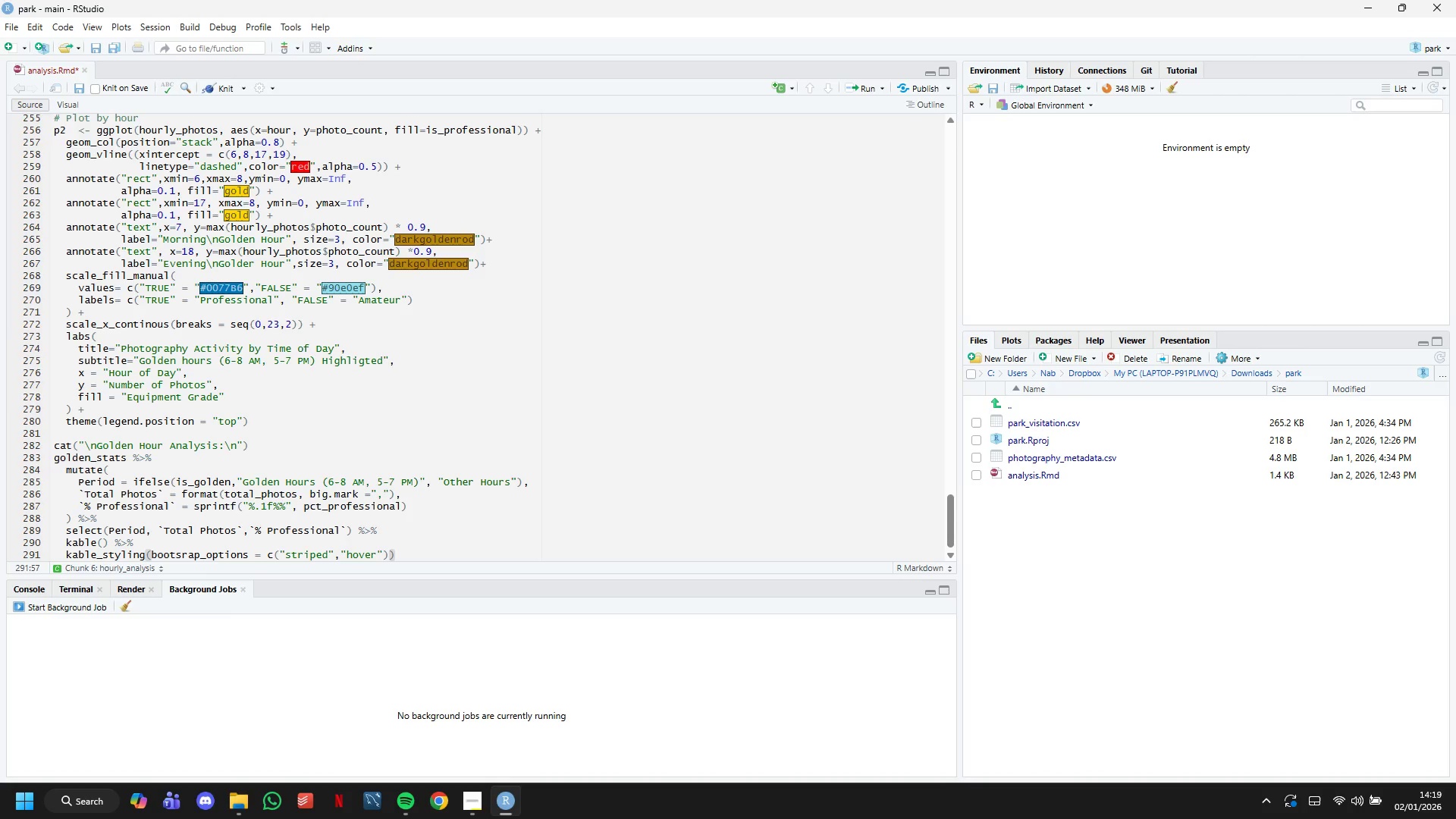 
key(Enter)
 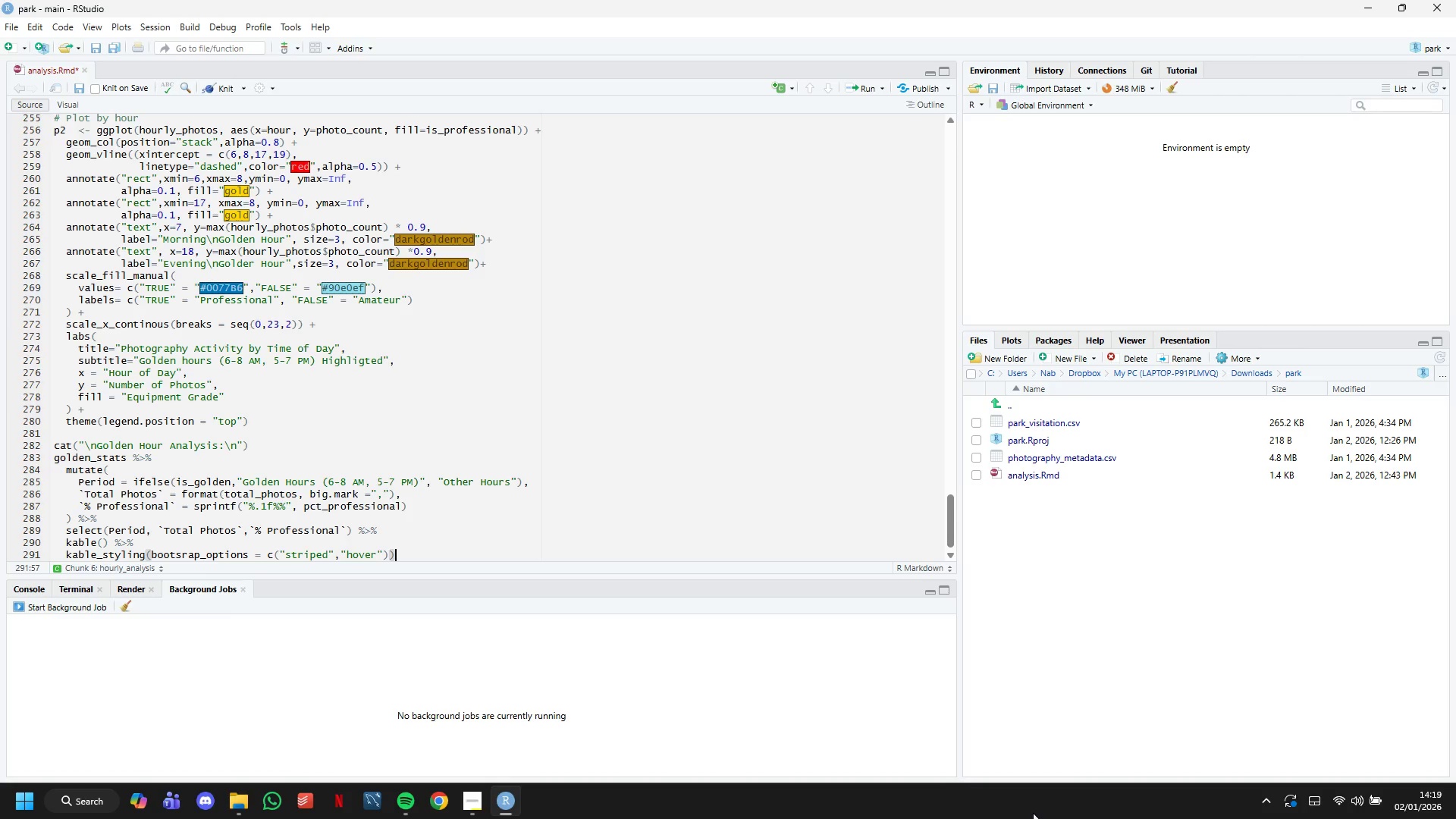 
scroll: coordinate [1033, 811], scroll_direction: down, amount: 3.0
 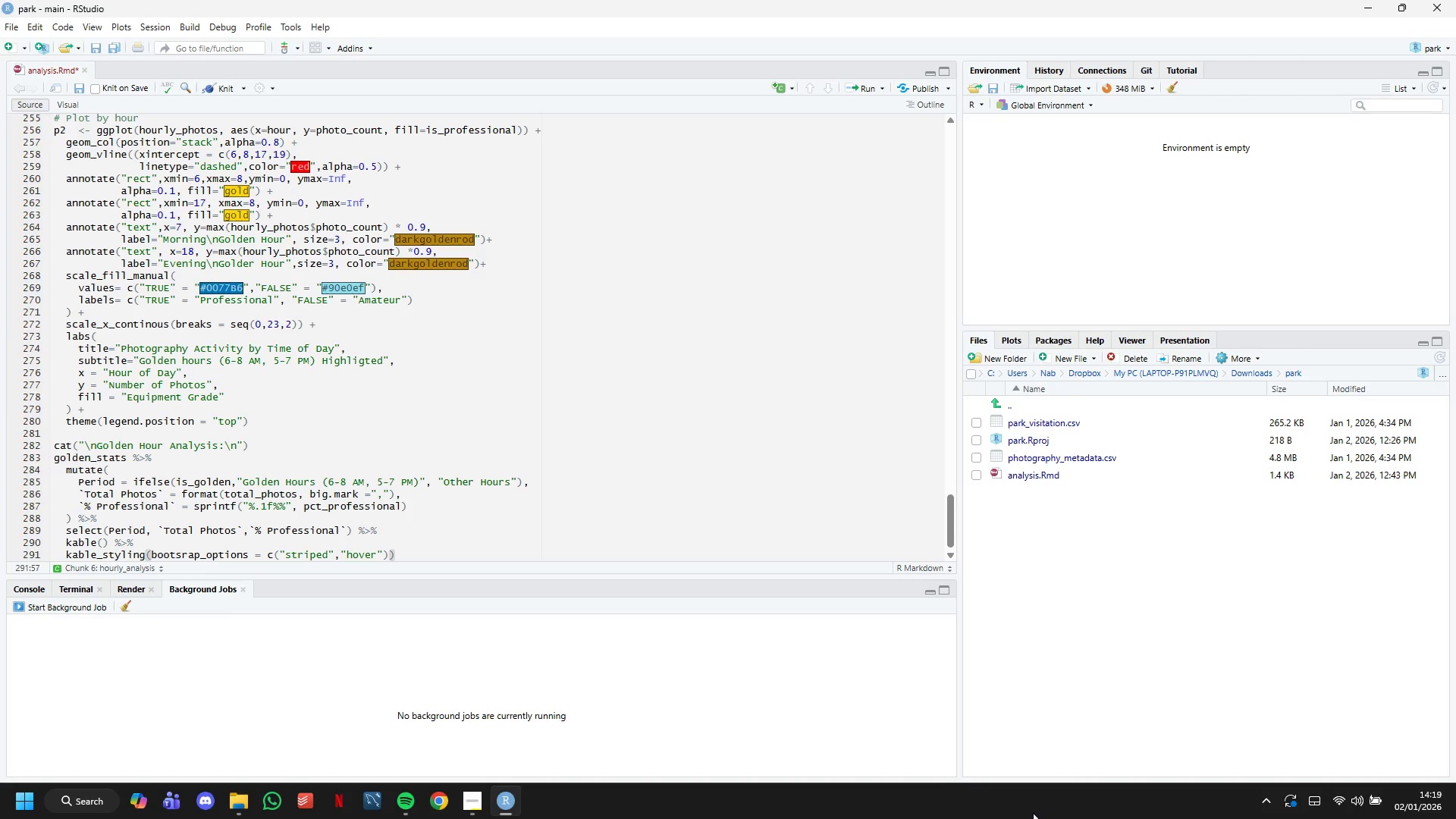 
key(Backquote)
 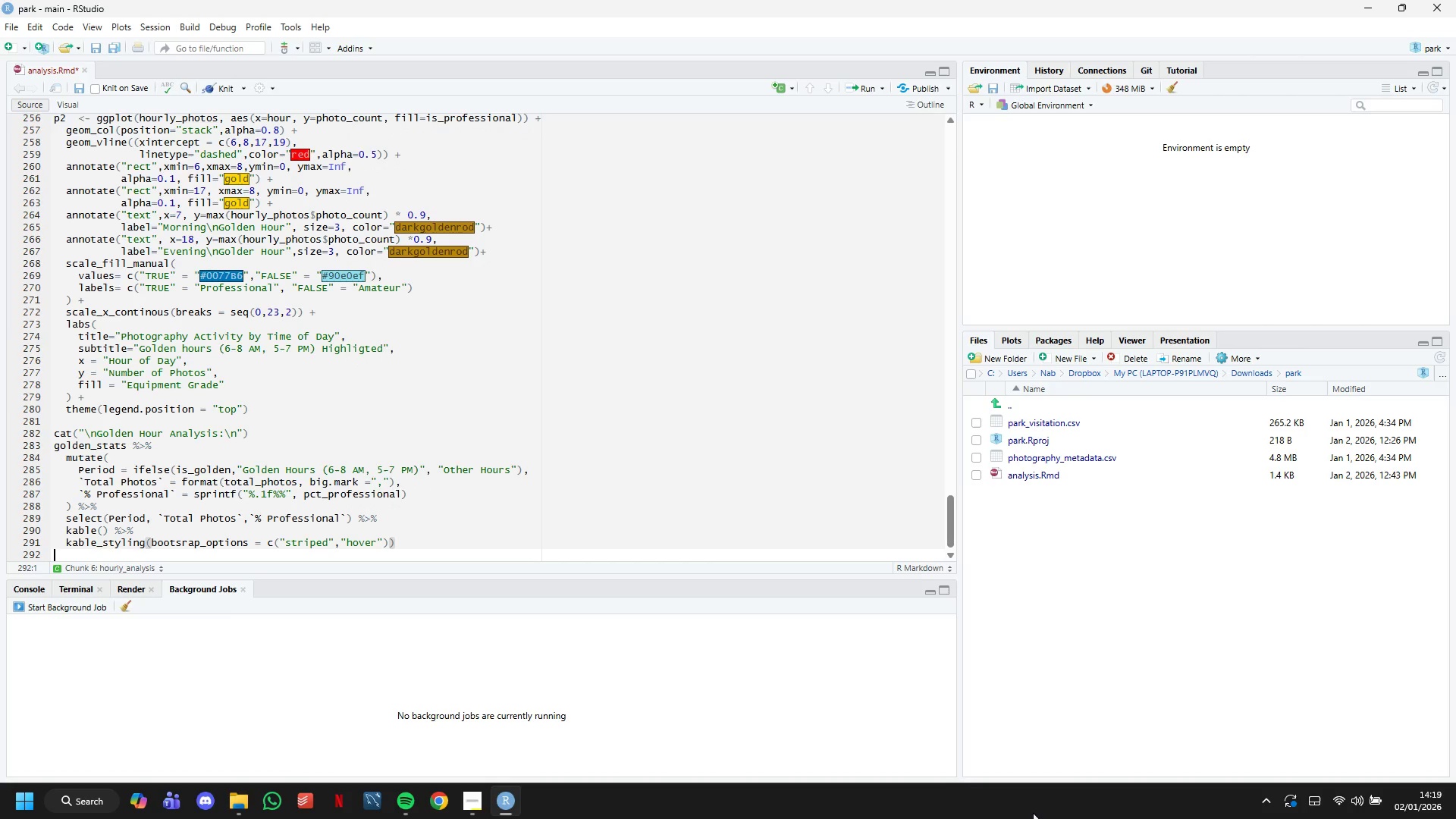 
key(Backquote)
 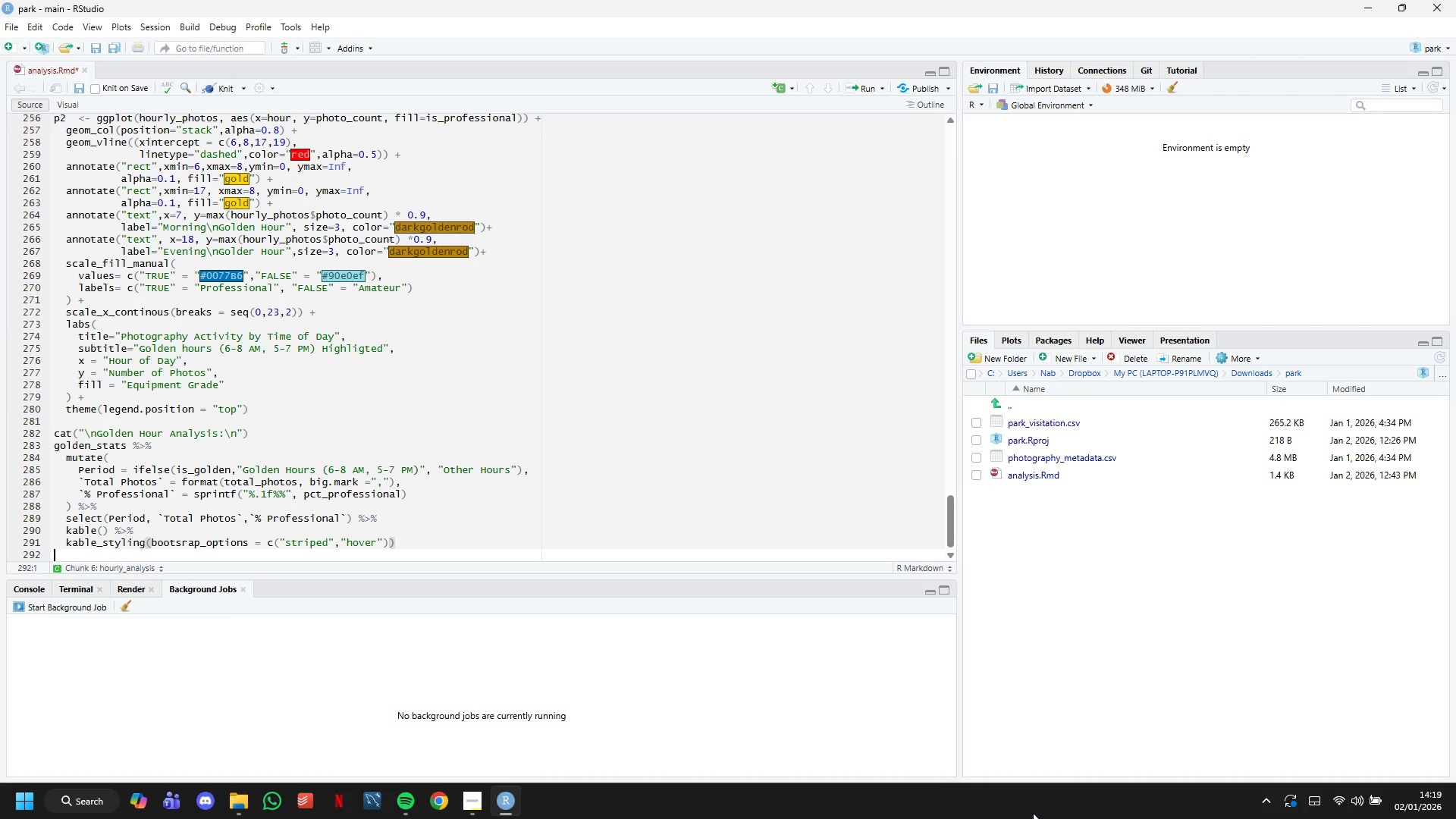 
key(Backquote)
 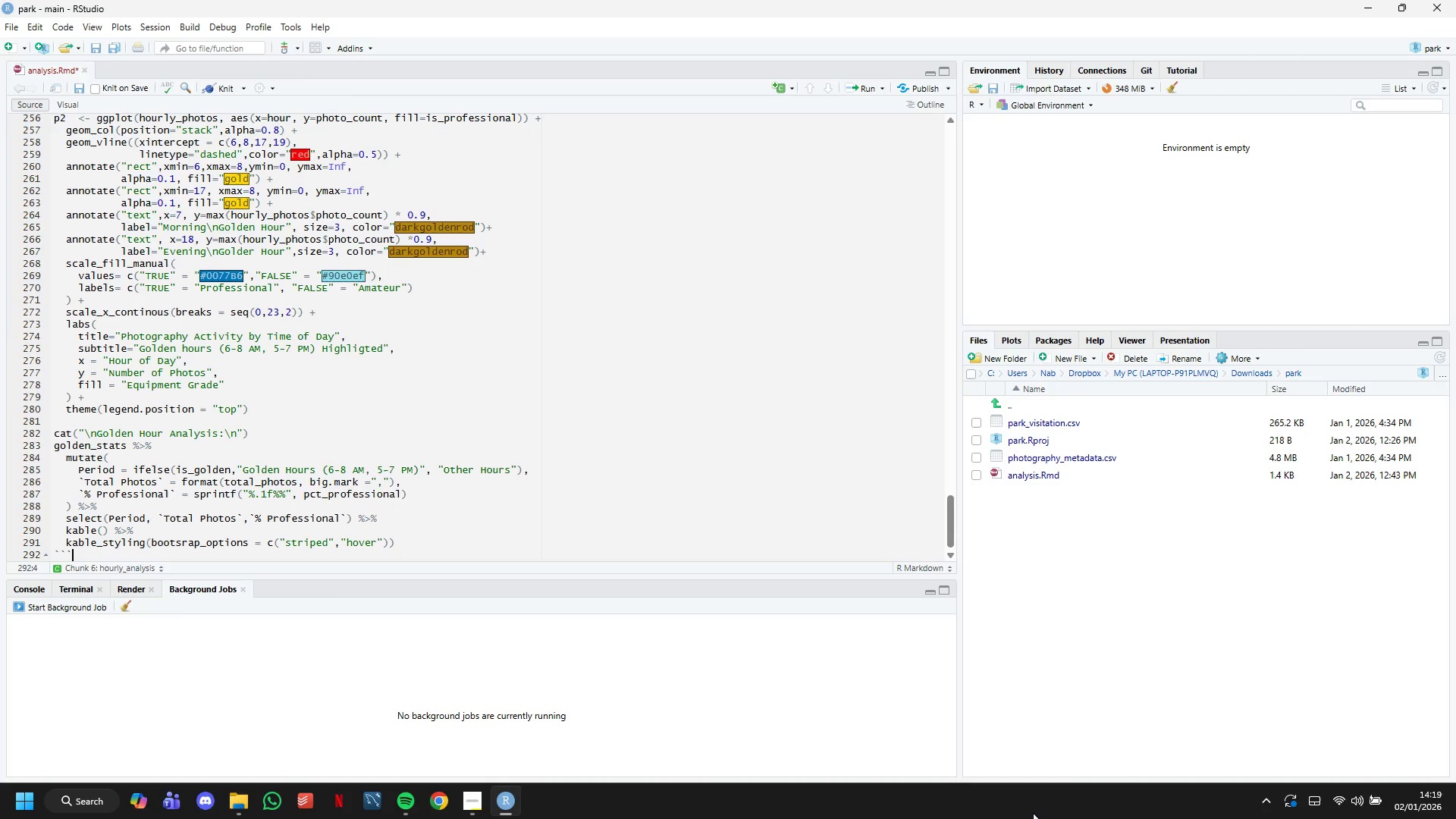 
key(Enter)
 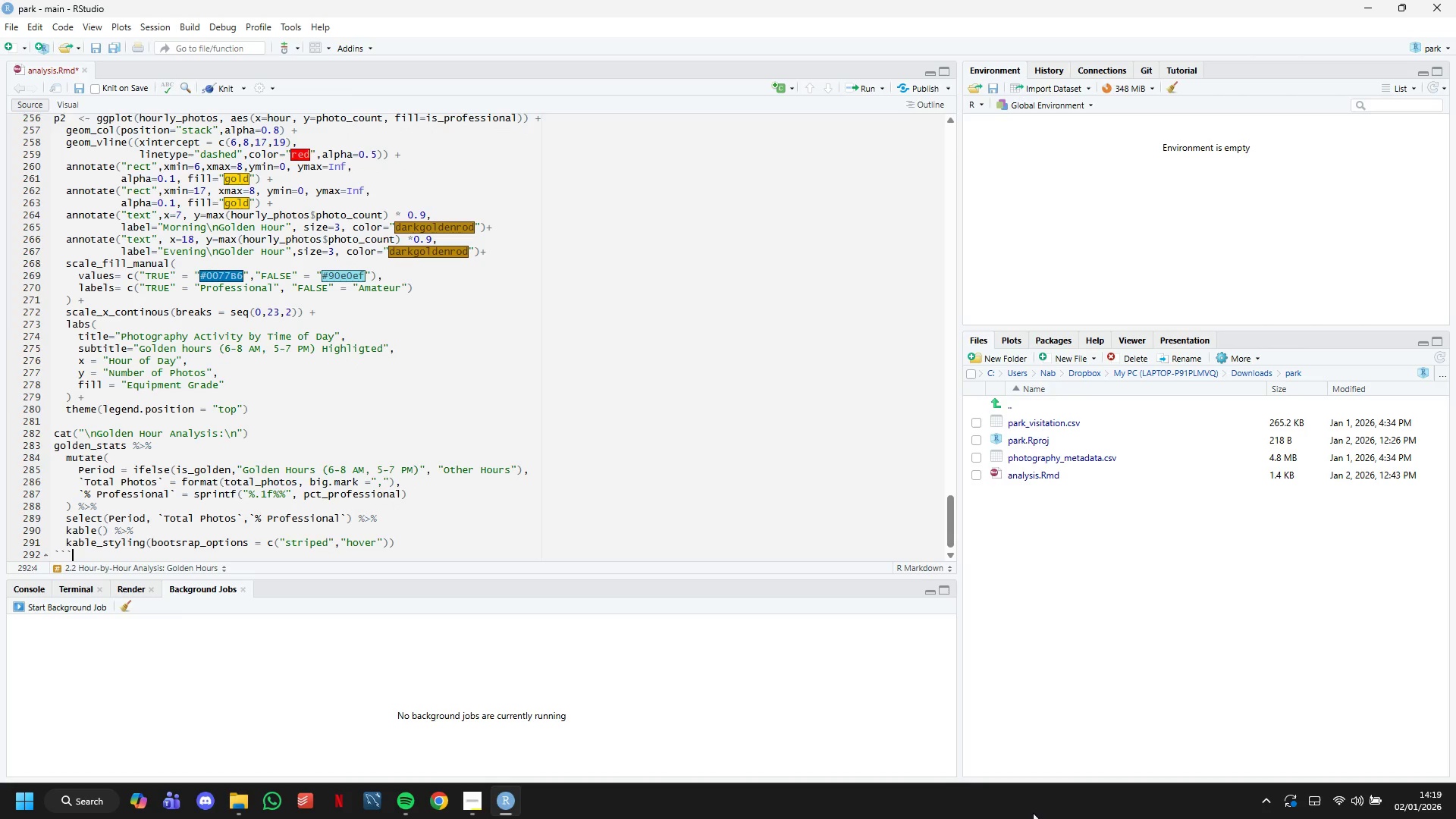 
key(Enter)
 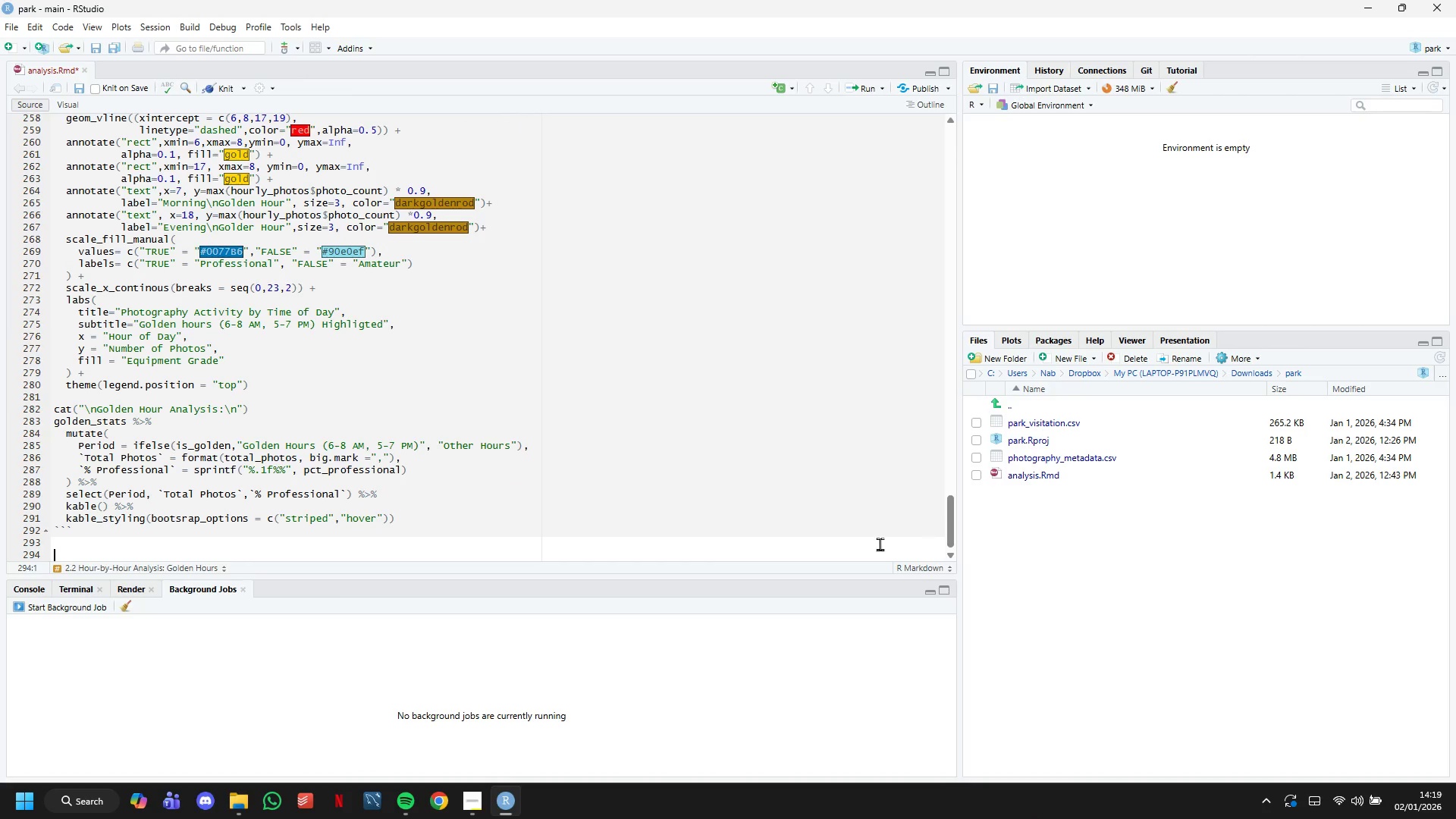 
scroll: coordinate [826, 502], scroll_direction: up, amount: 3.0
 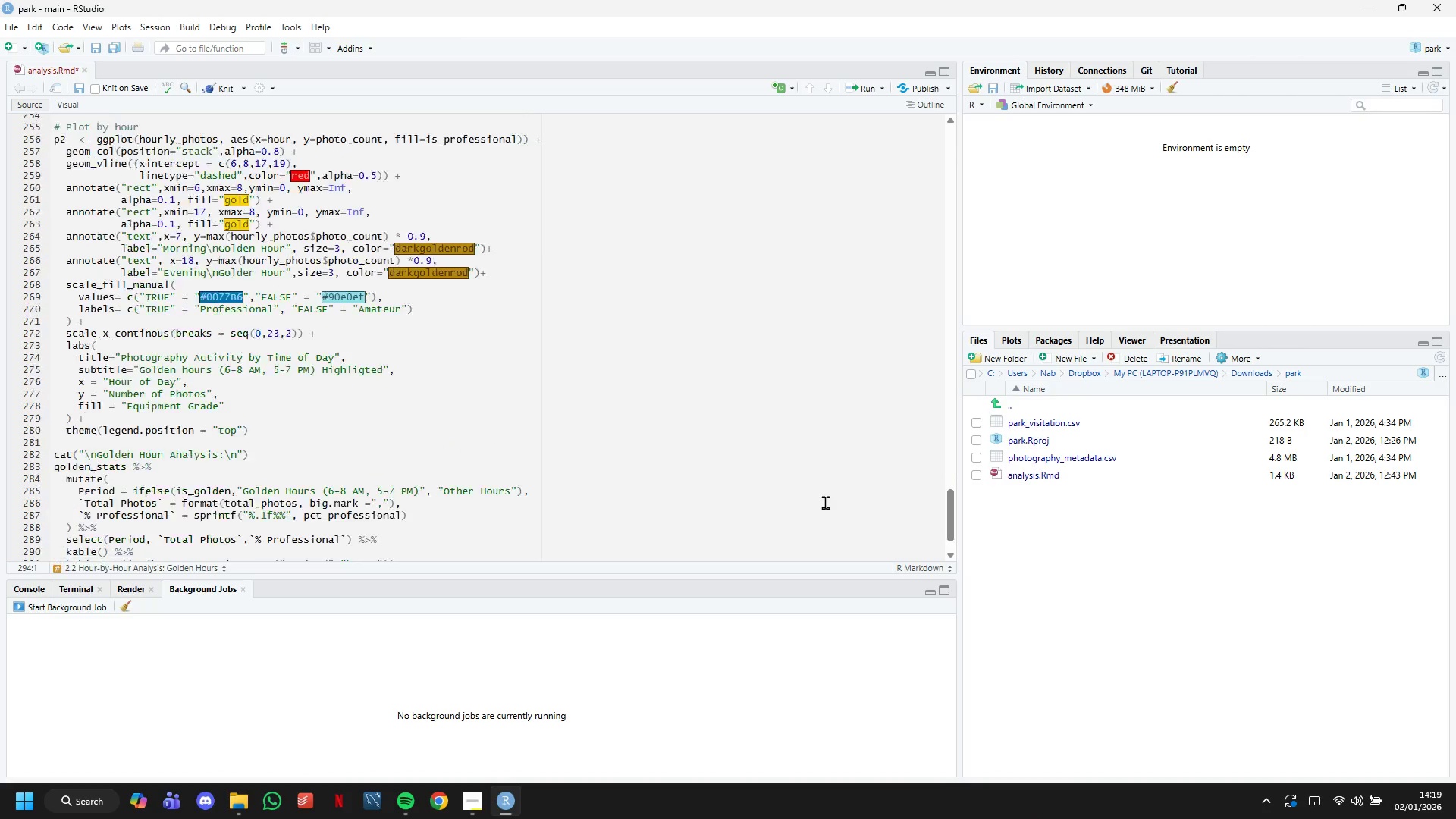 
scroll: coordinate [825, 502], scroll_direction: down, amount: 4.0
 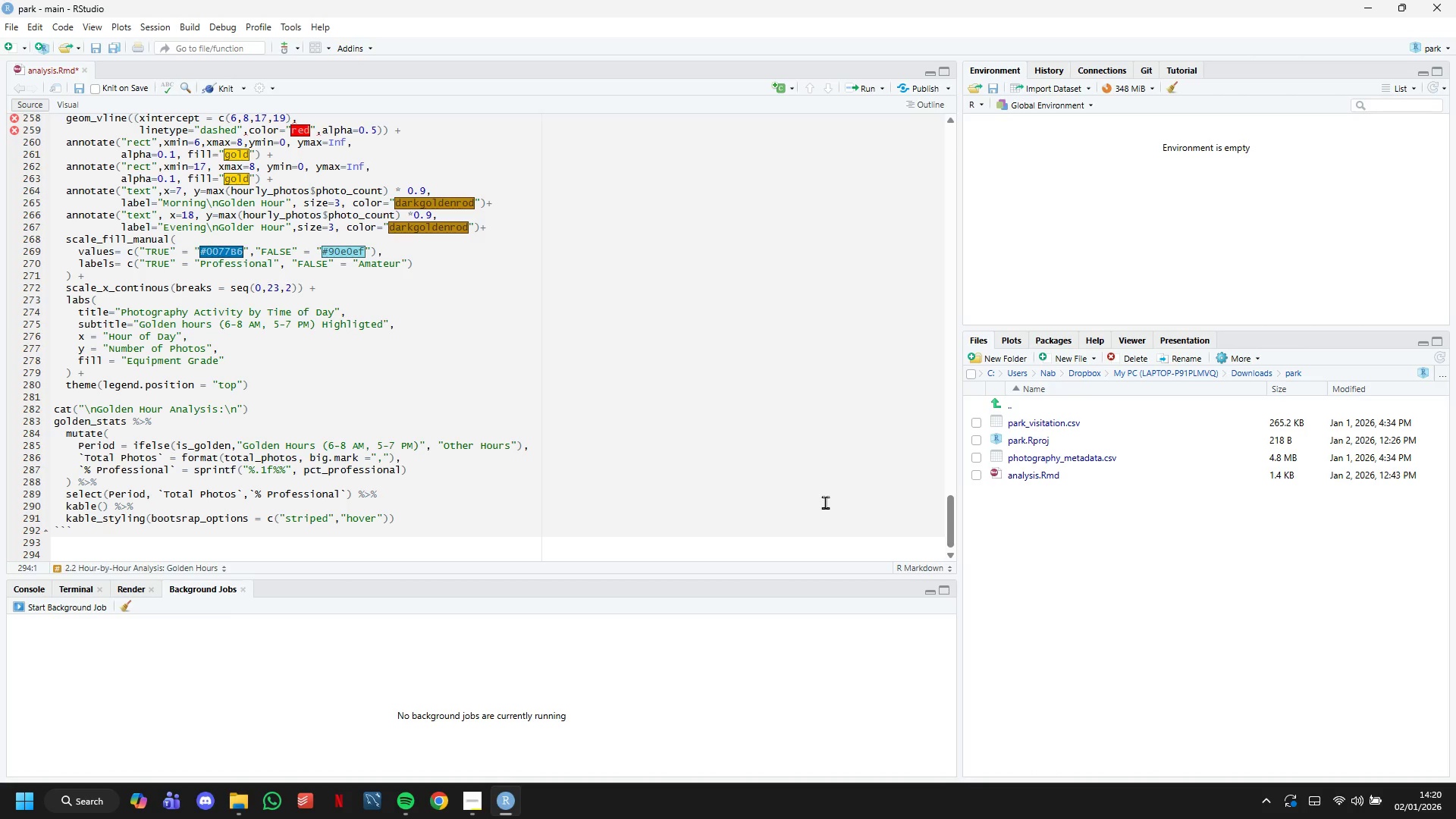 
wait(19.36)
 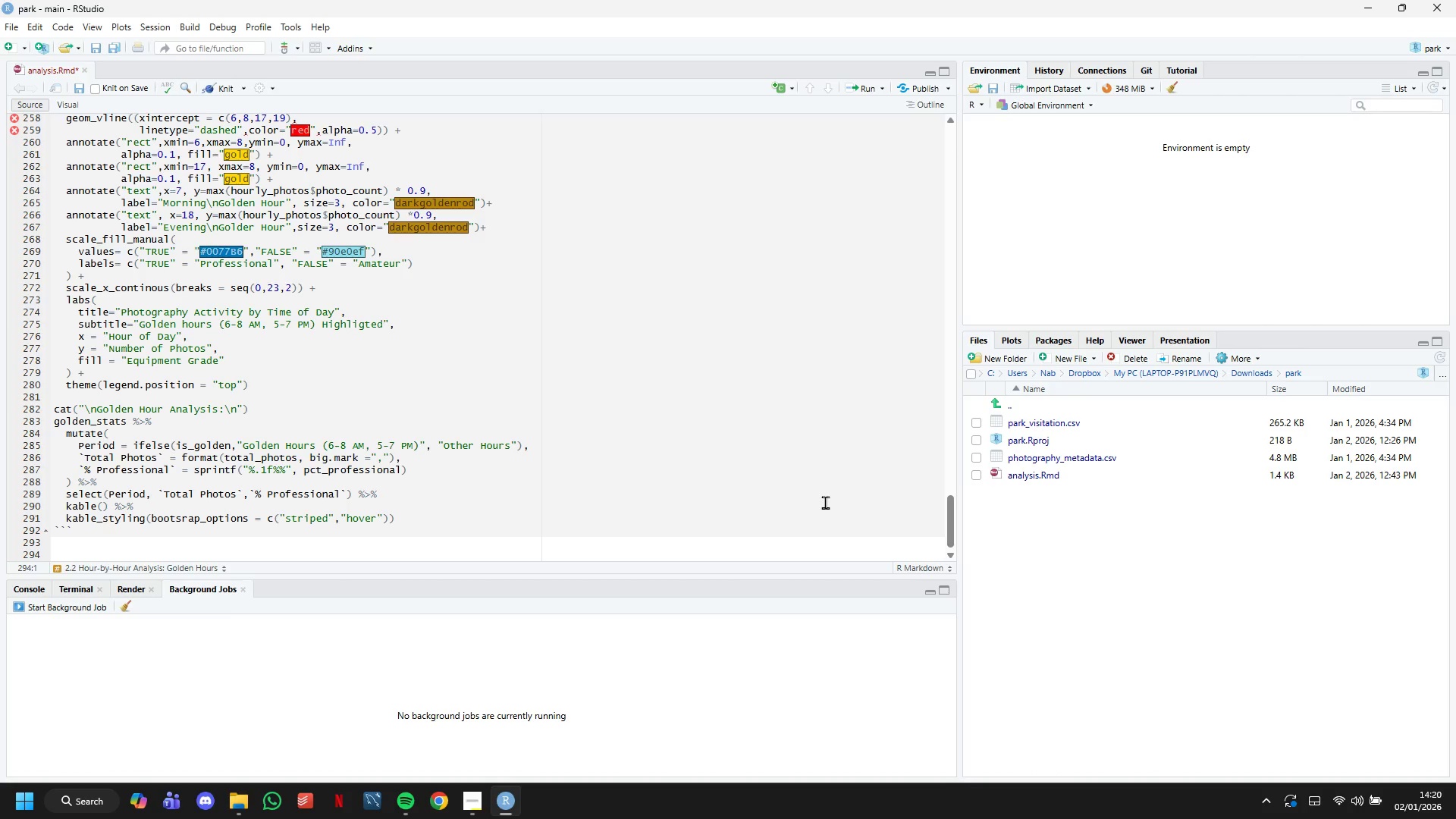 
scroll: coordinate [388, 477], scroll_direction: down, amount: 6.0
 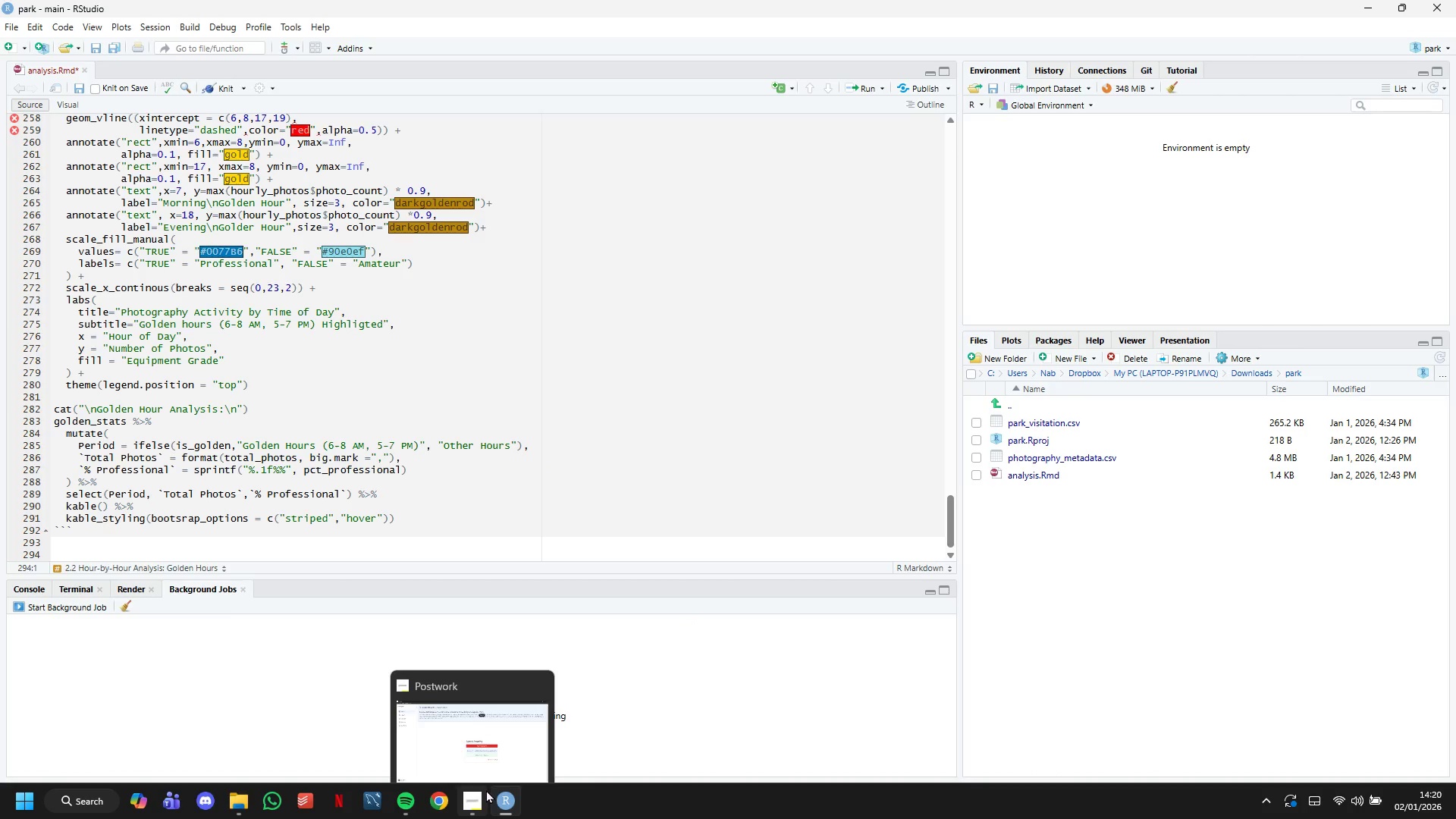 
left_click([463, 741])